 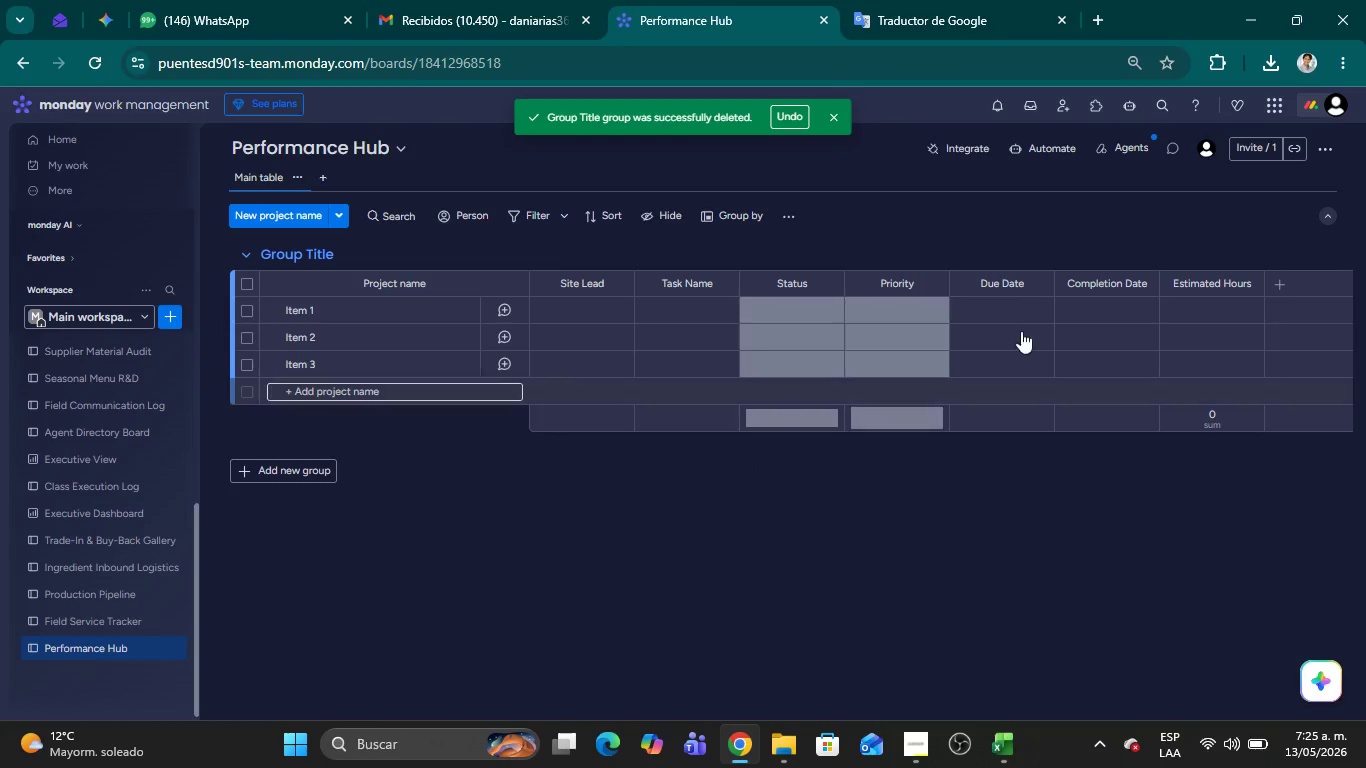 
left_click([1318, 112])
 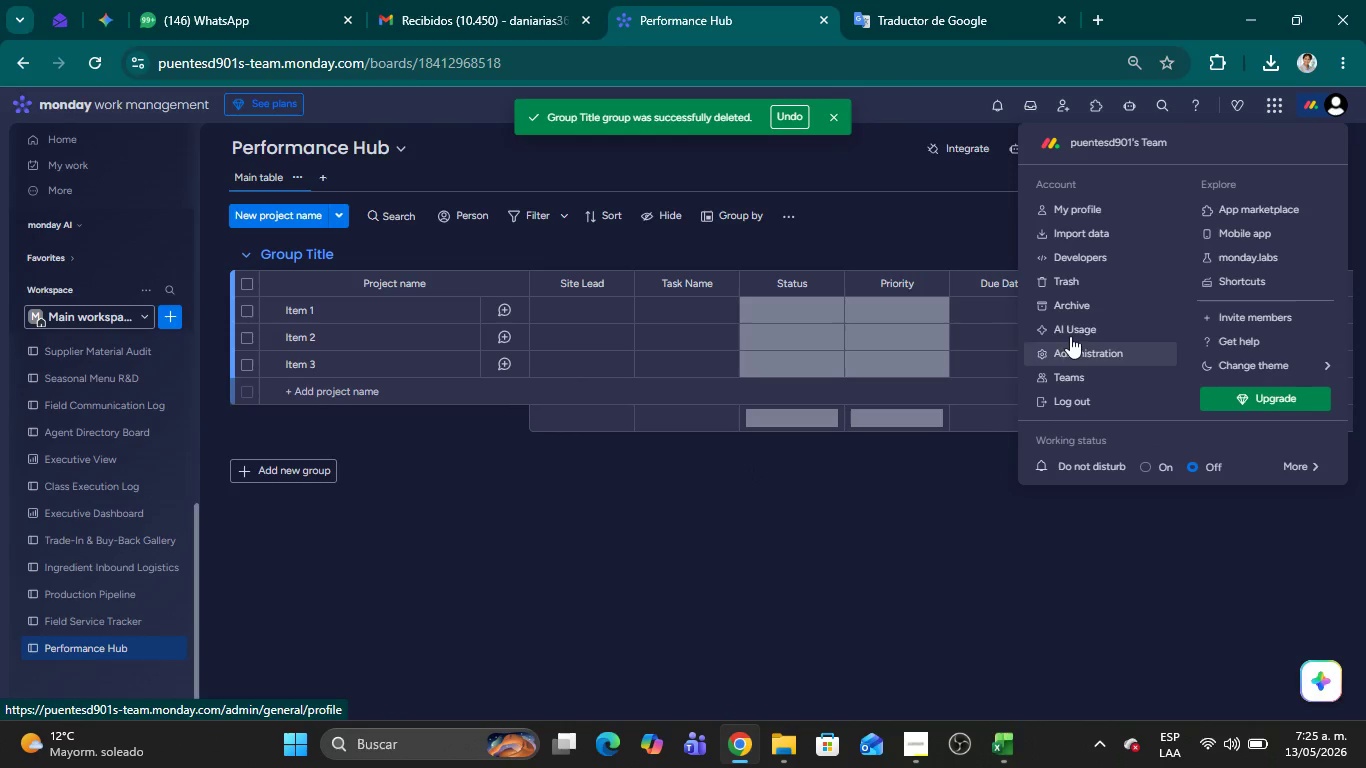 
left_click([1081, 348])
 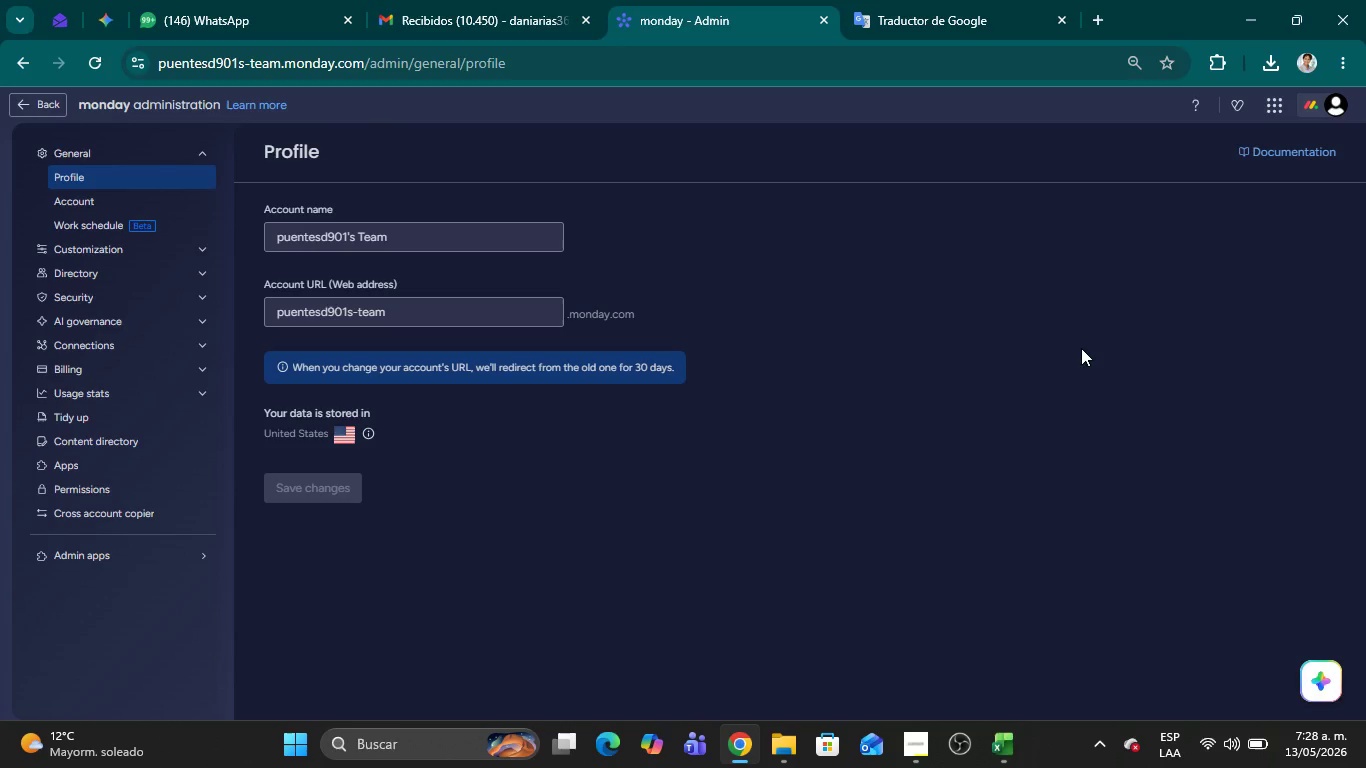 
wait(157.12)
 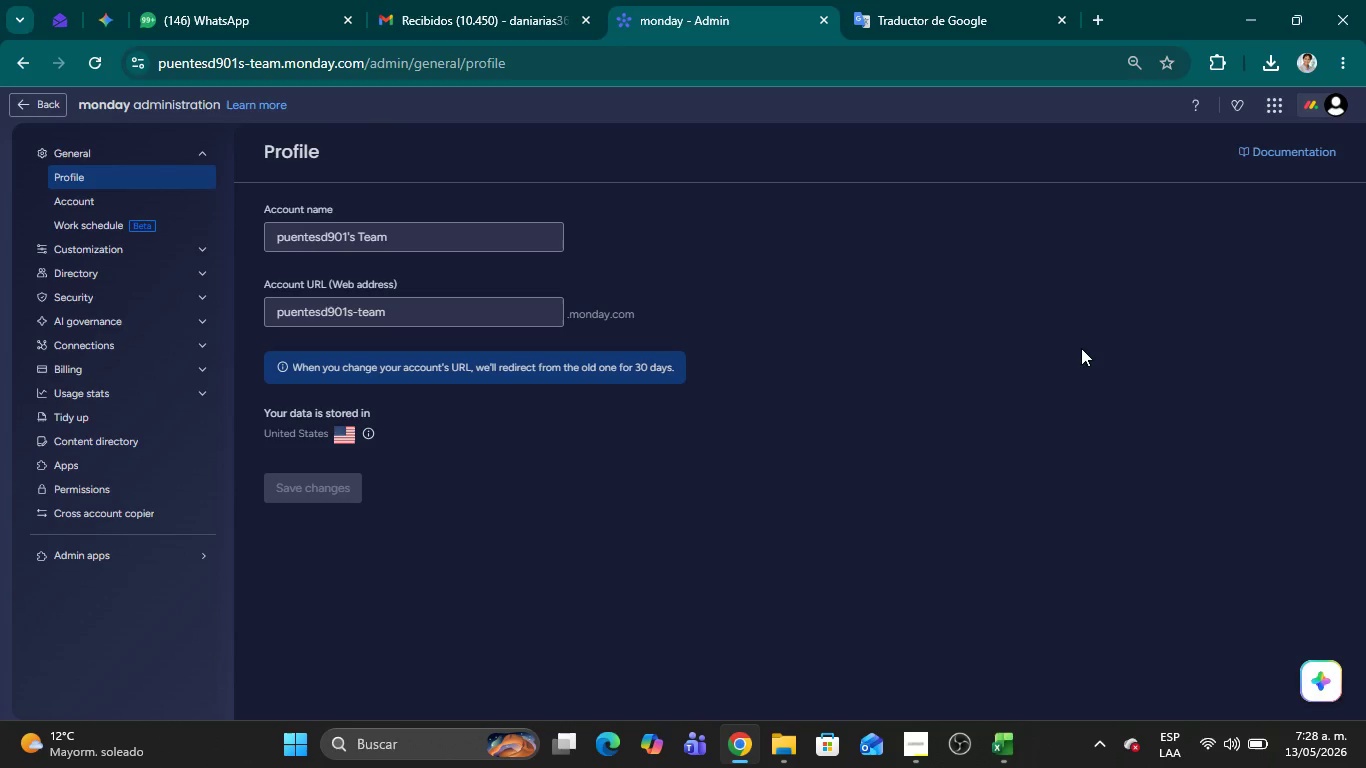 
left_click([150, 269])
 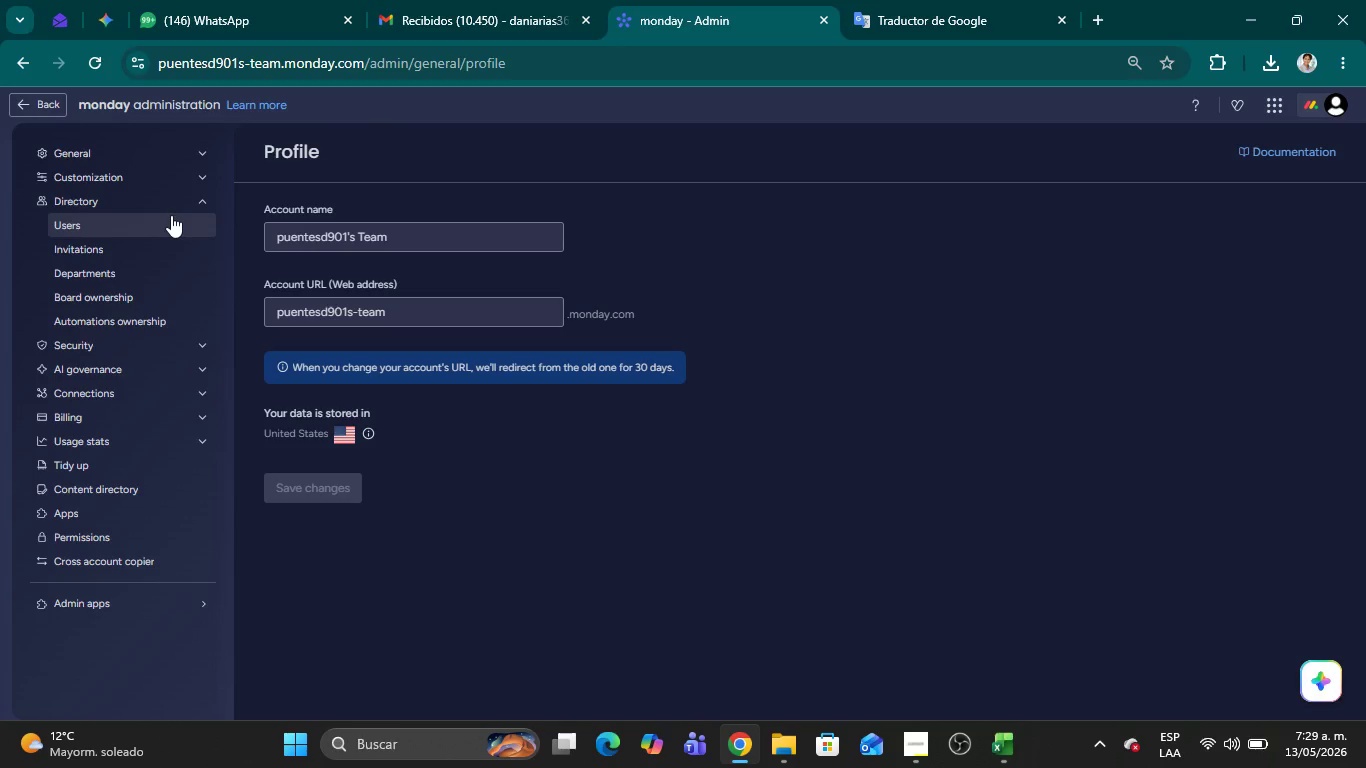 
wait(45.52)
 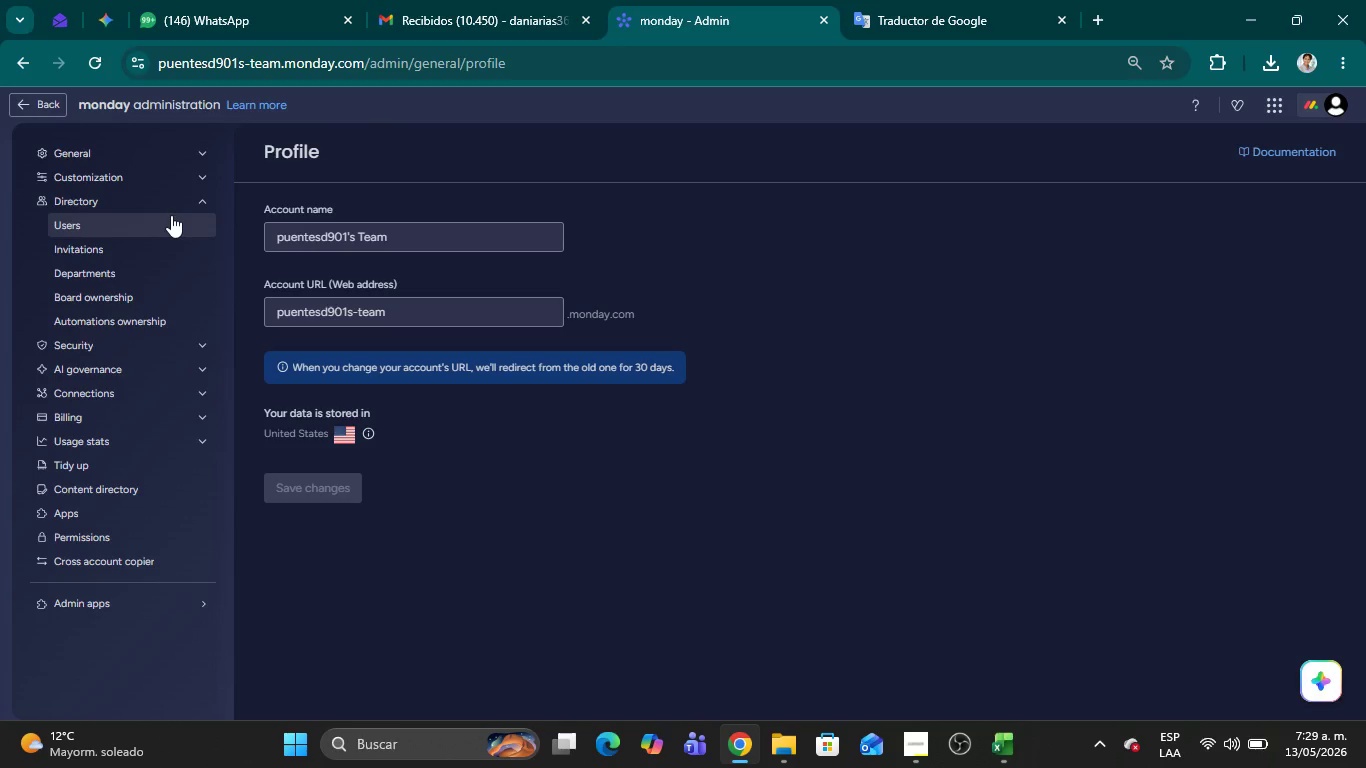 
double_click([171, 215])
 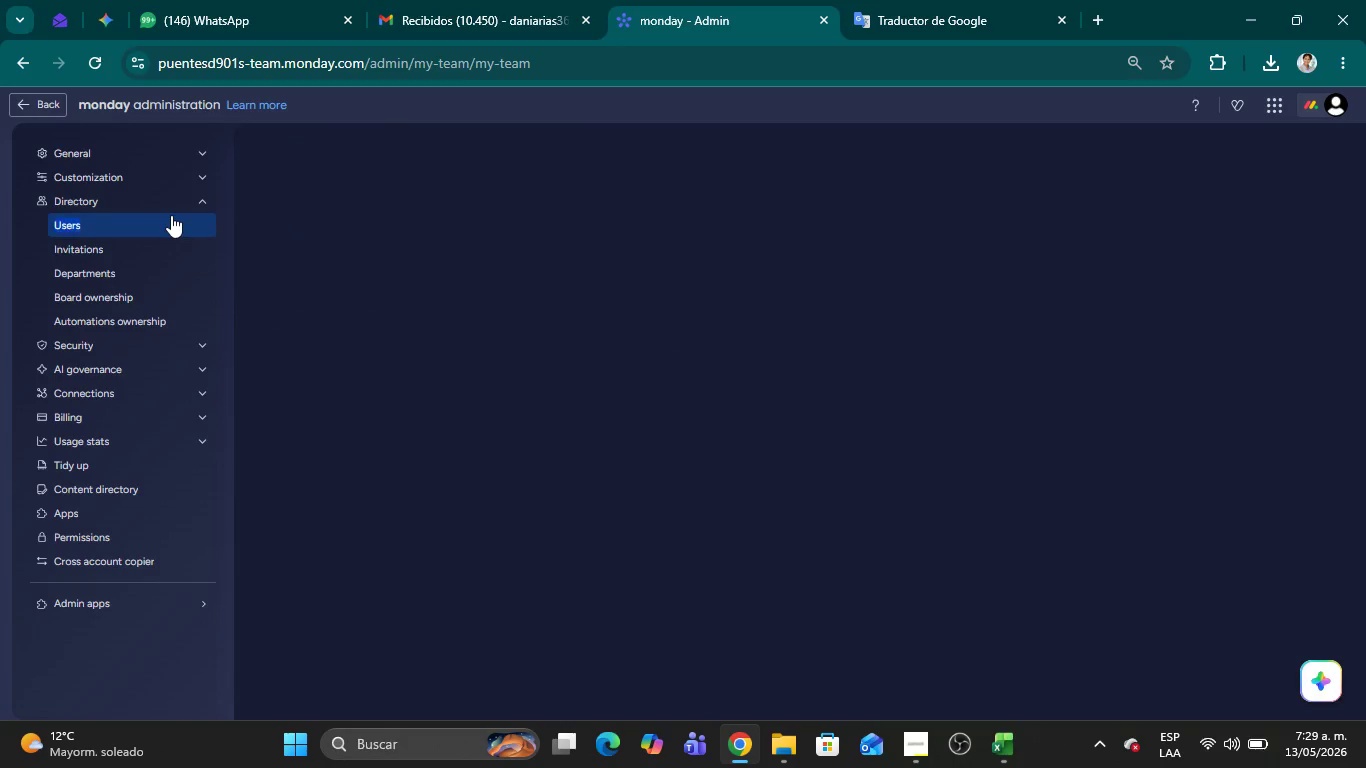 
triple_click([171, 215])
 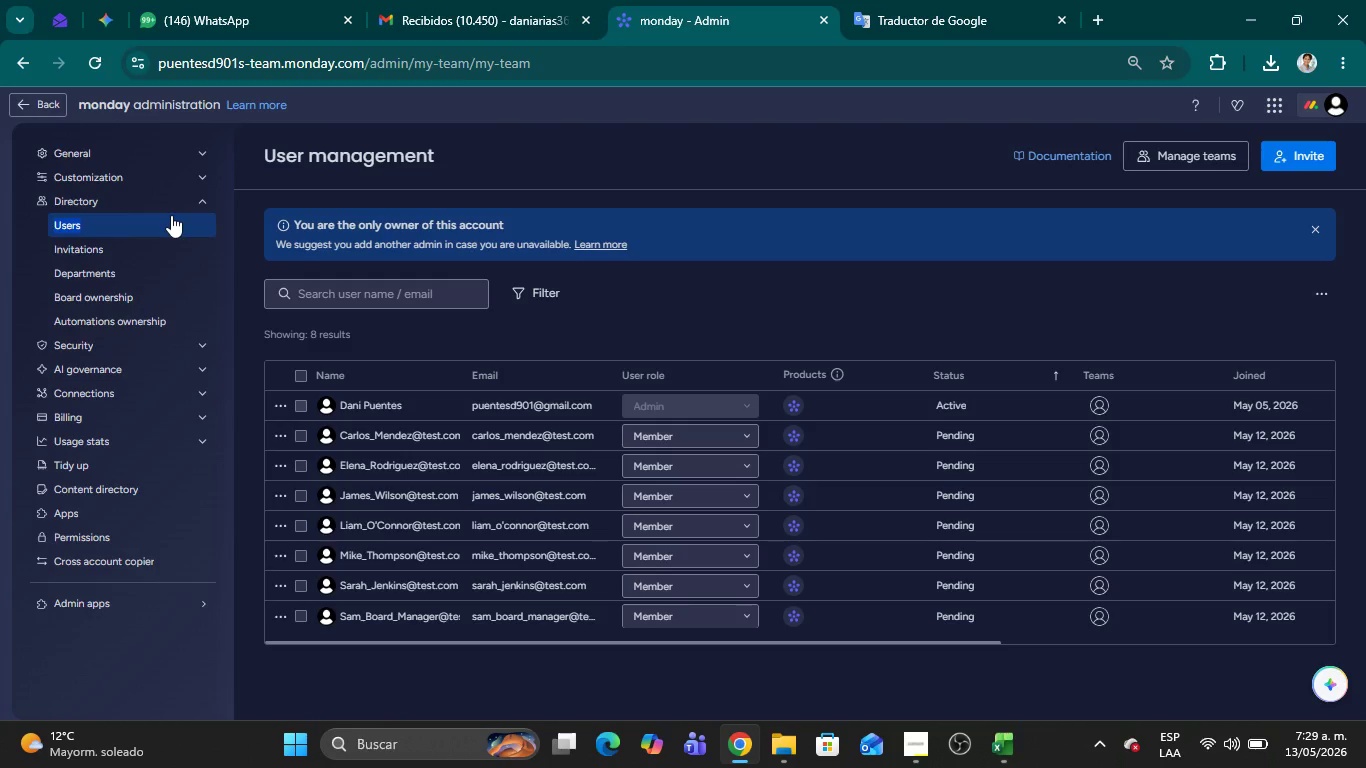 
wait(8.58)
 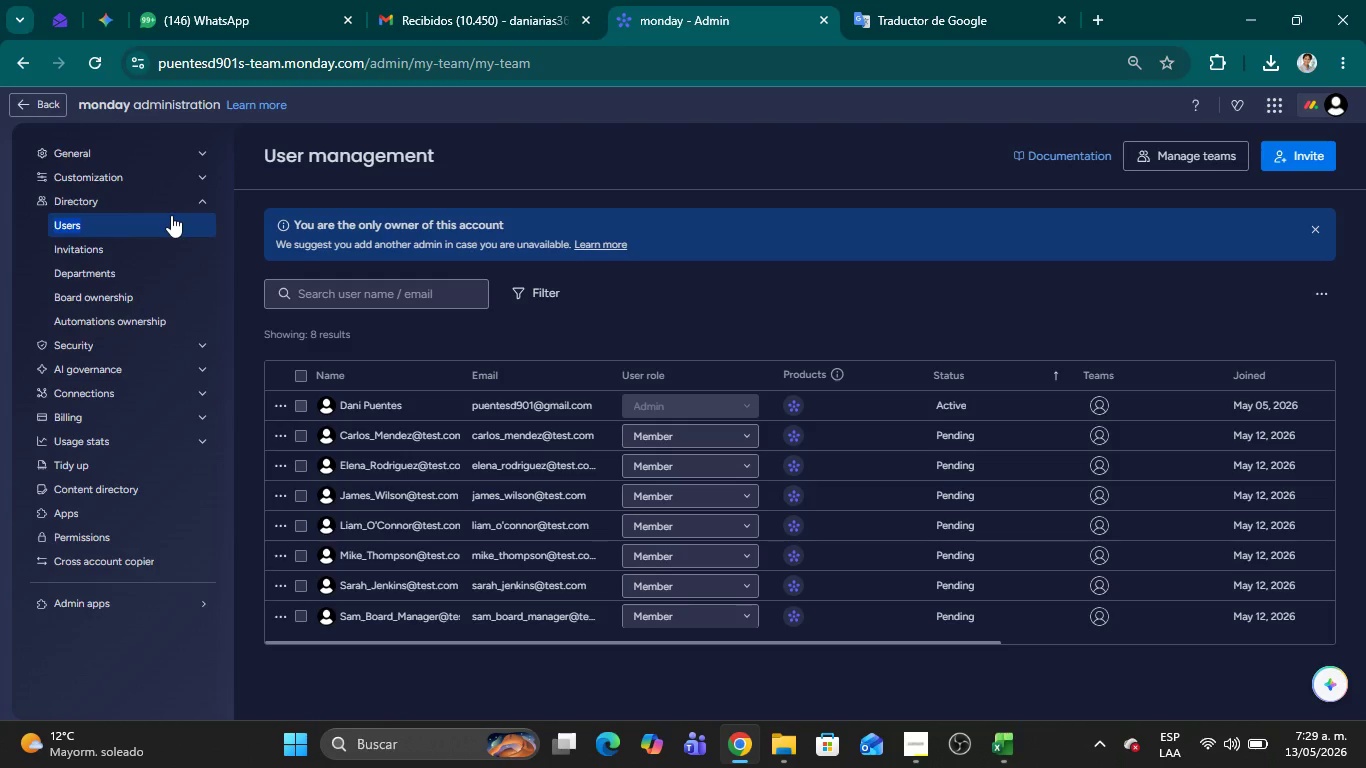 
left_click([279, 444])
 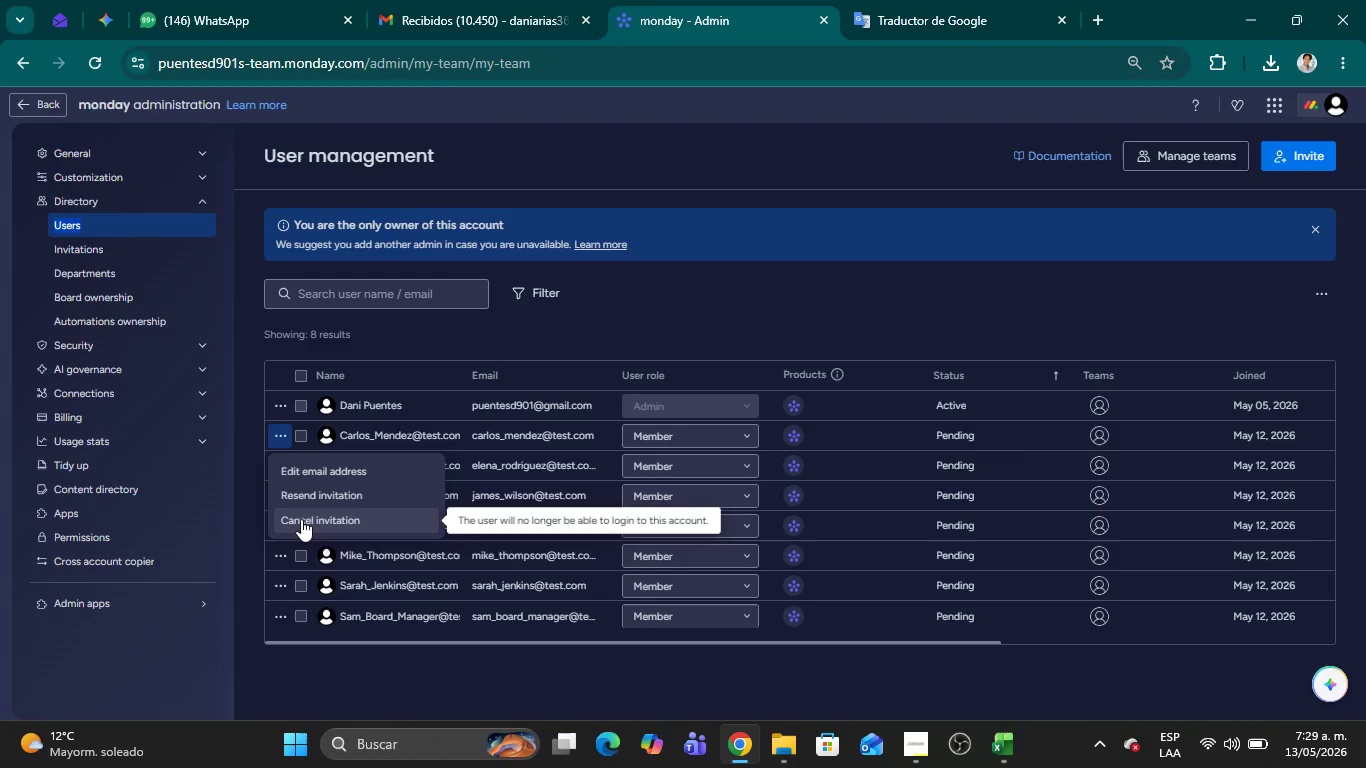 
left_click([301, 519])
 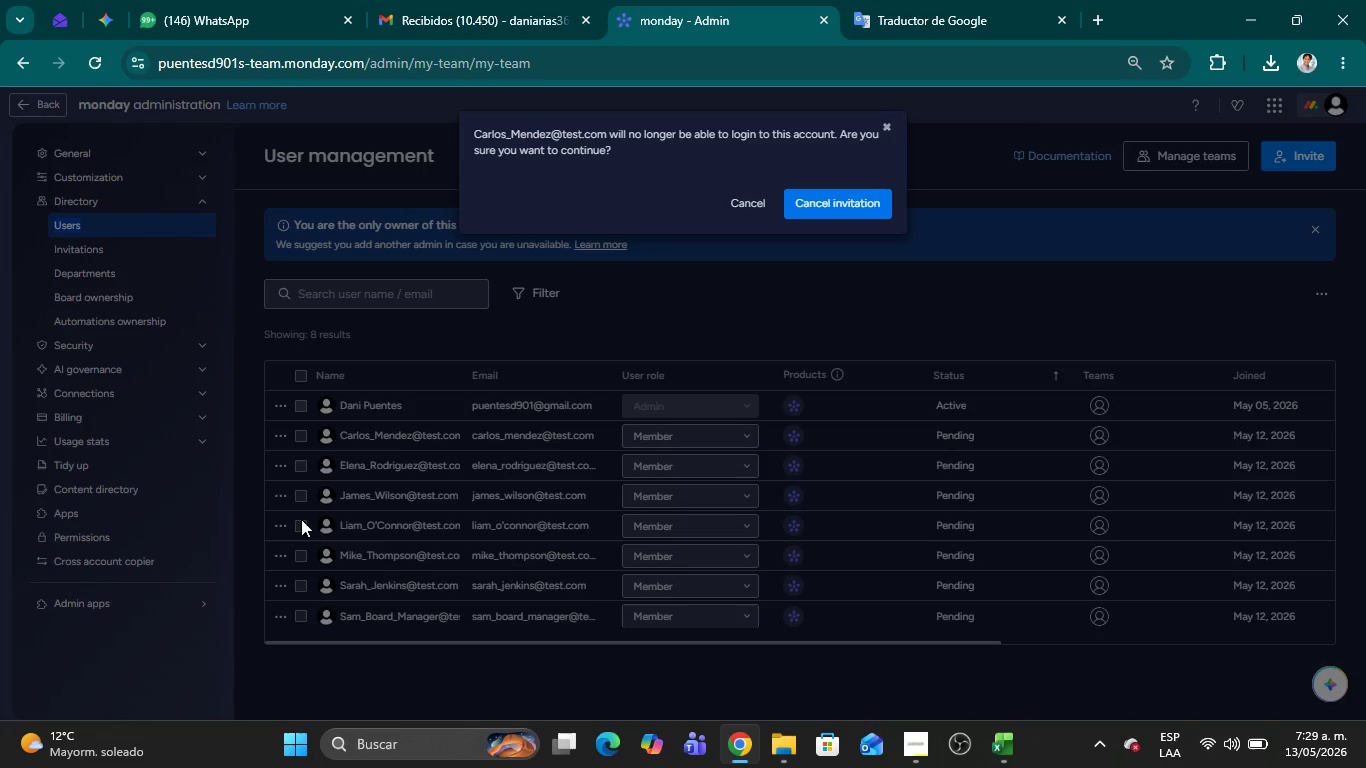 
left_click([794, 208])
 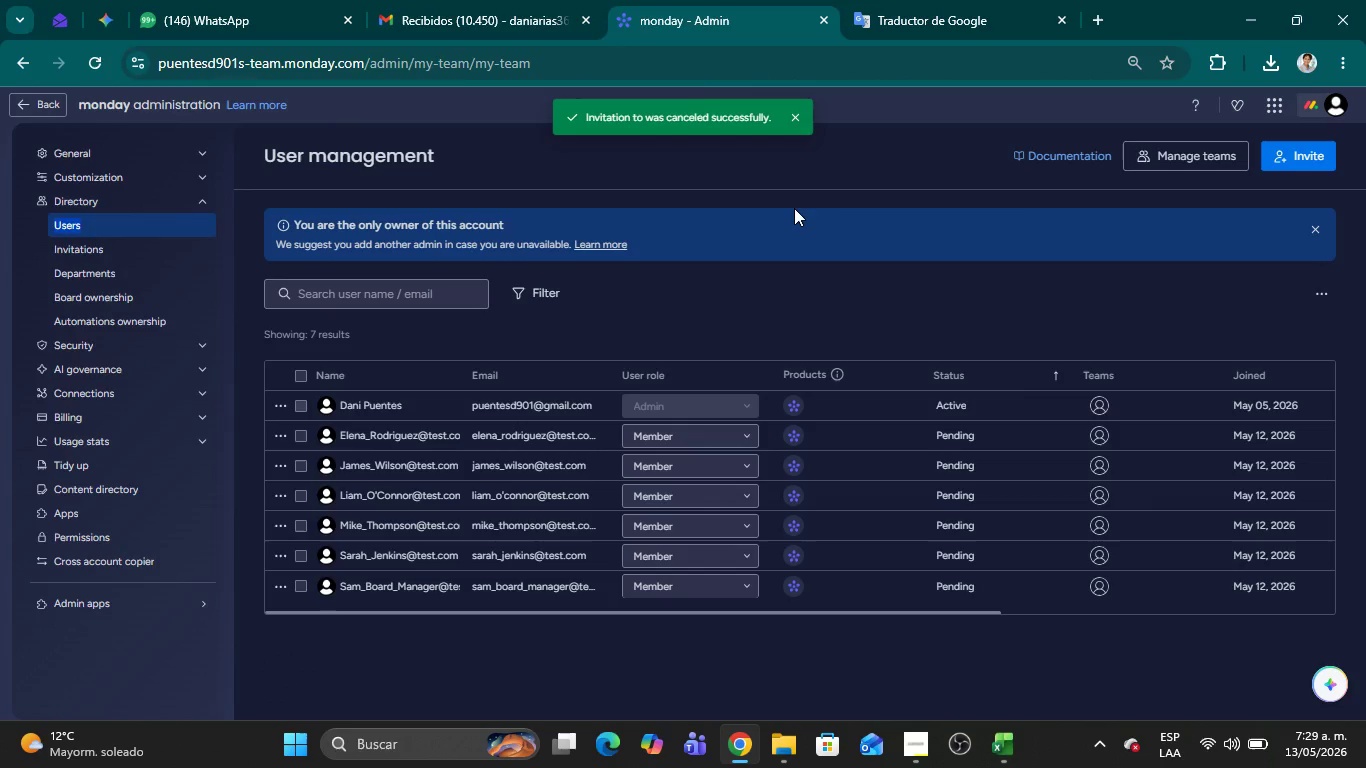 
wait(6.81)
 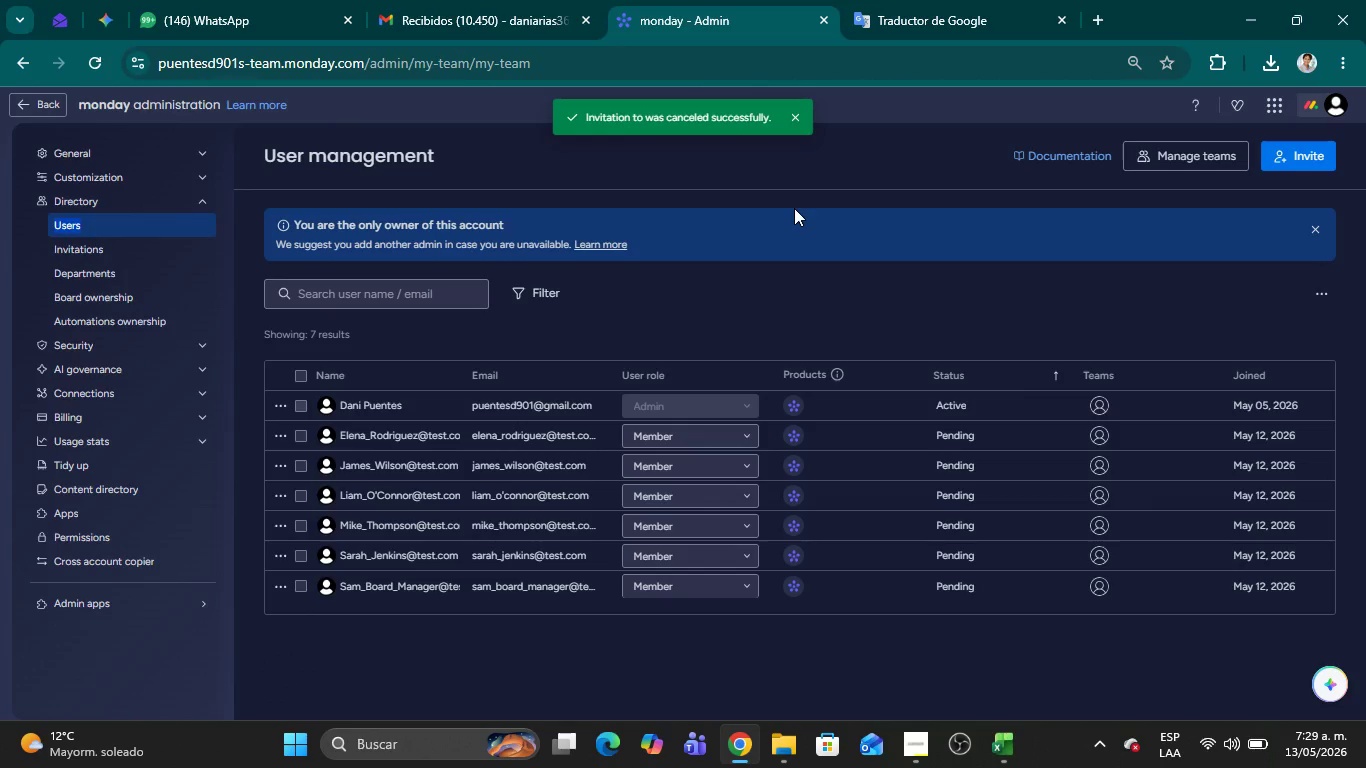 
left_click([288, 437])
 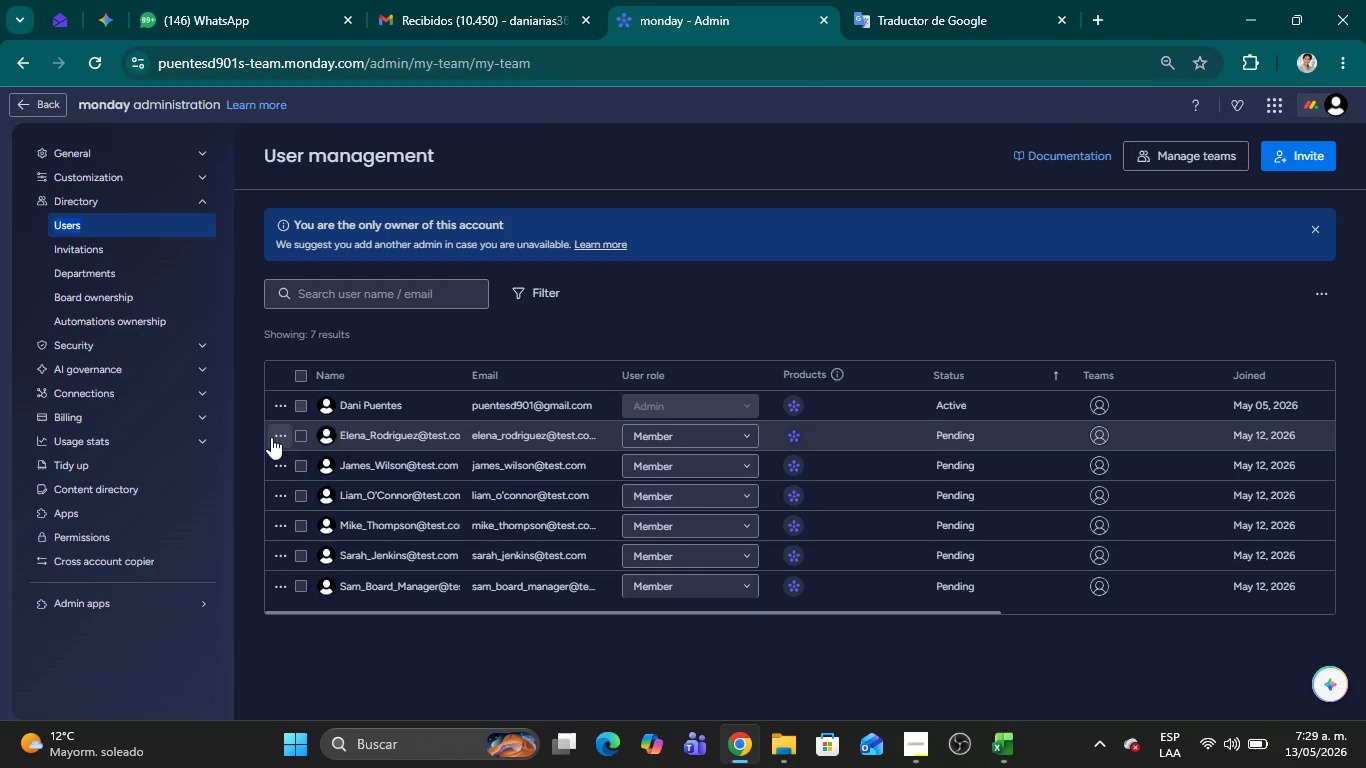 
left_click([271, 437])
 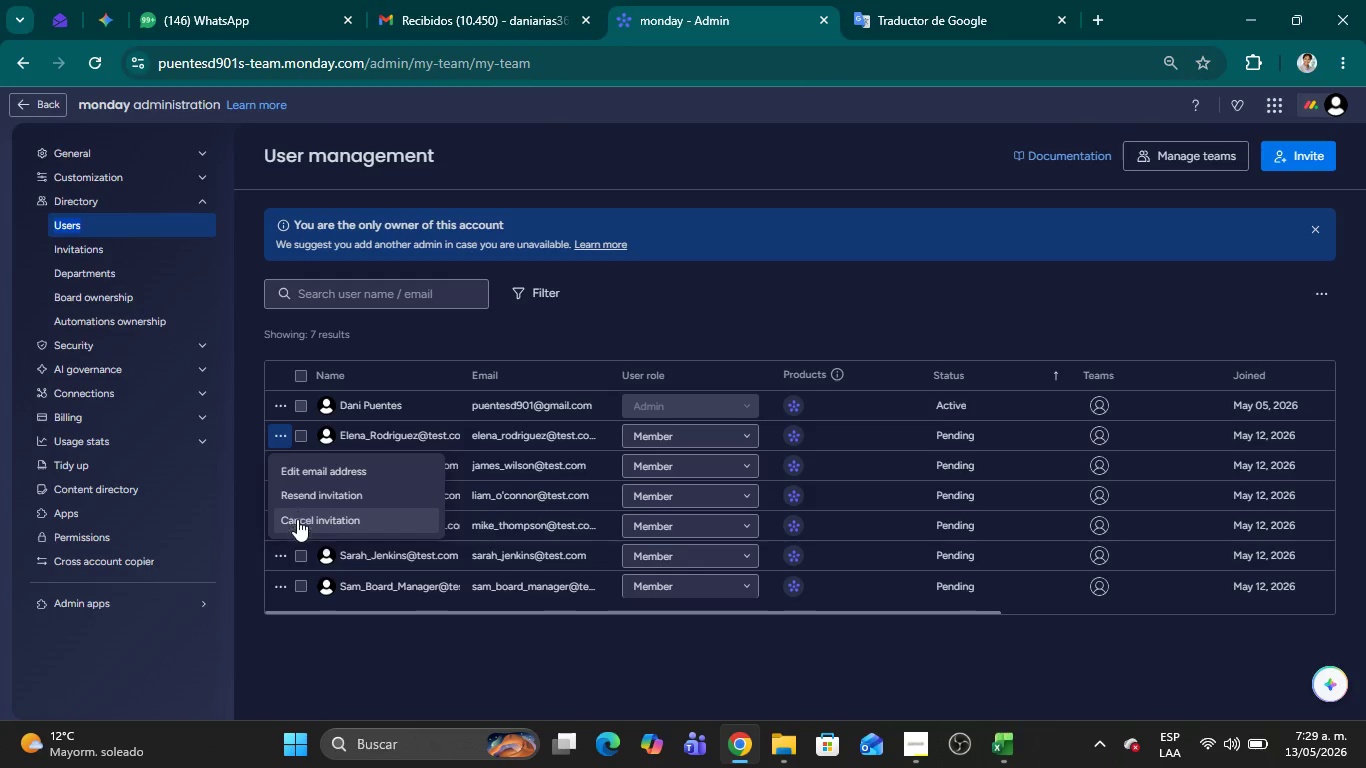 
left_click([297, 522])
 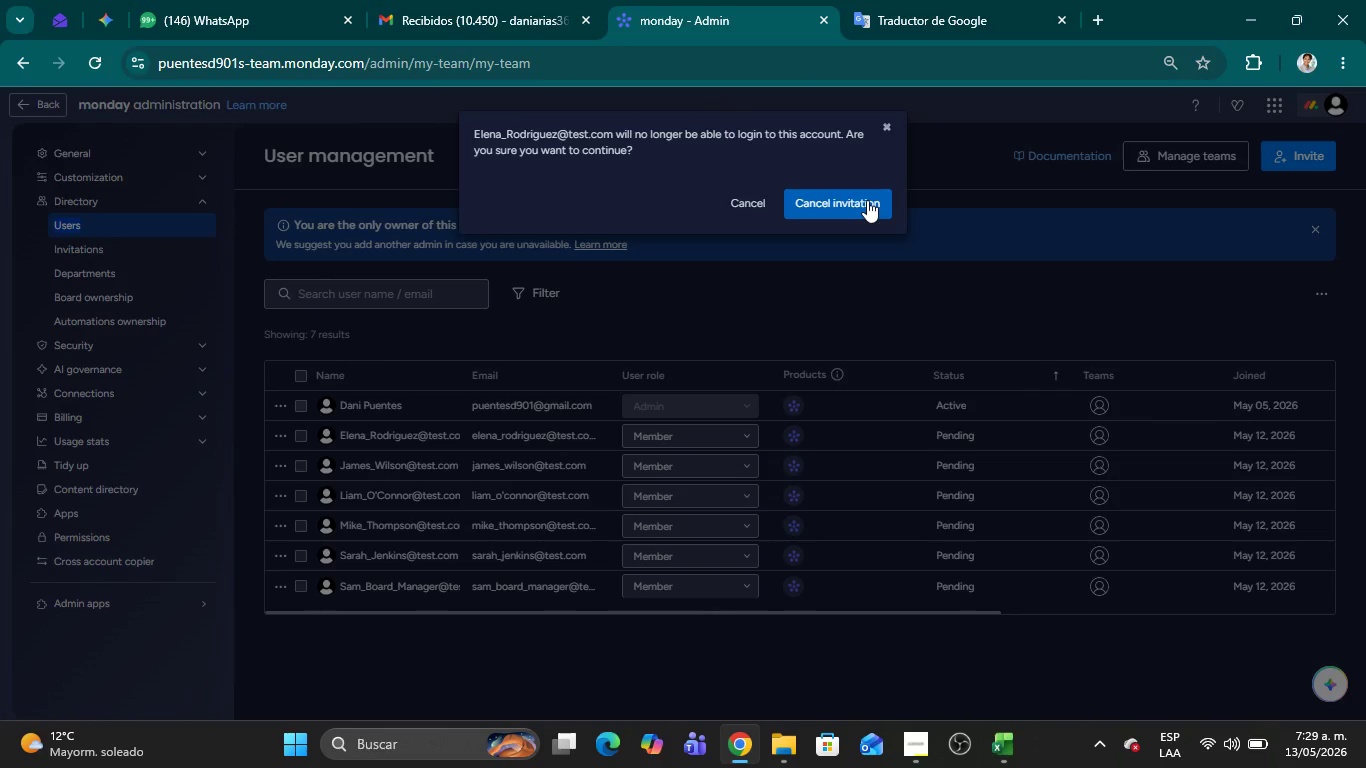 
left_click([867, 200])
 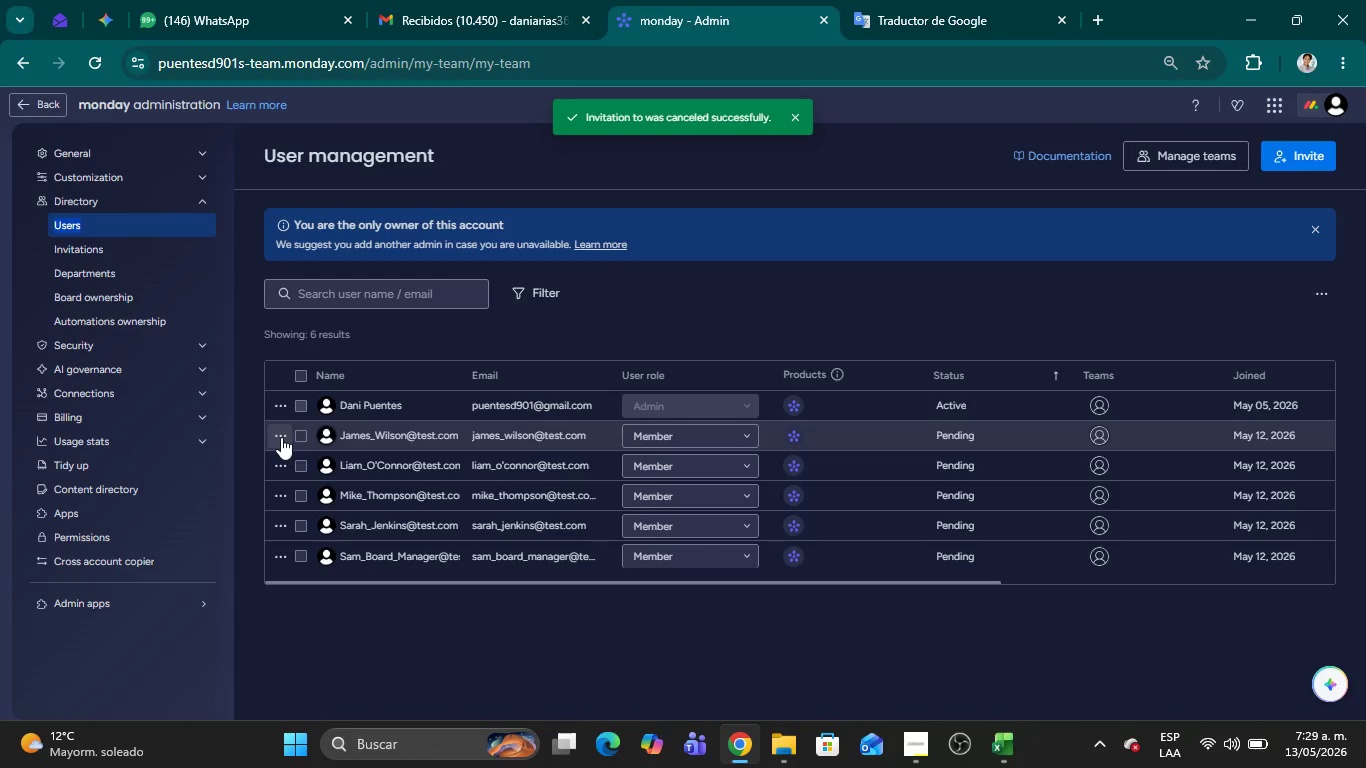 
wait(7.3)
 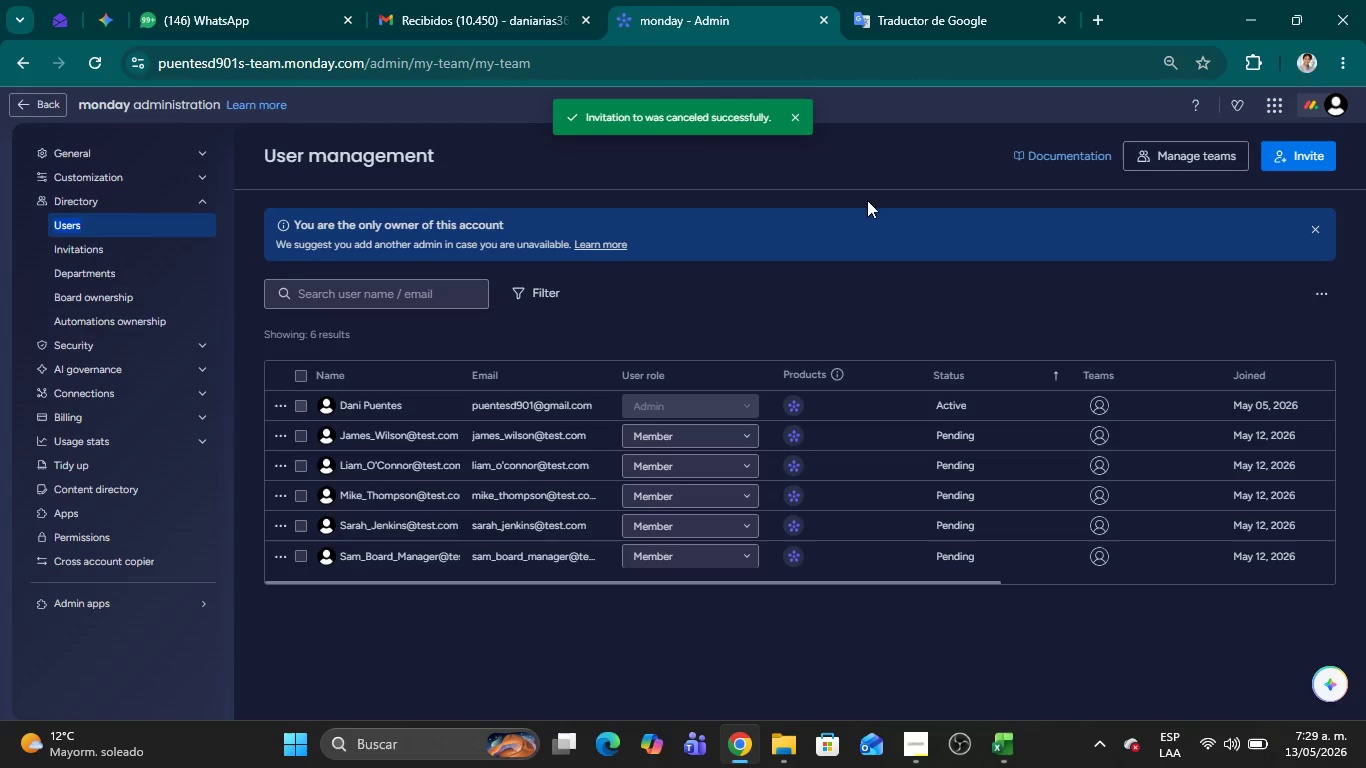 
left_click([281, 437])
 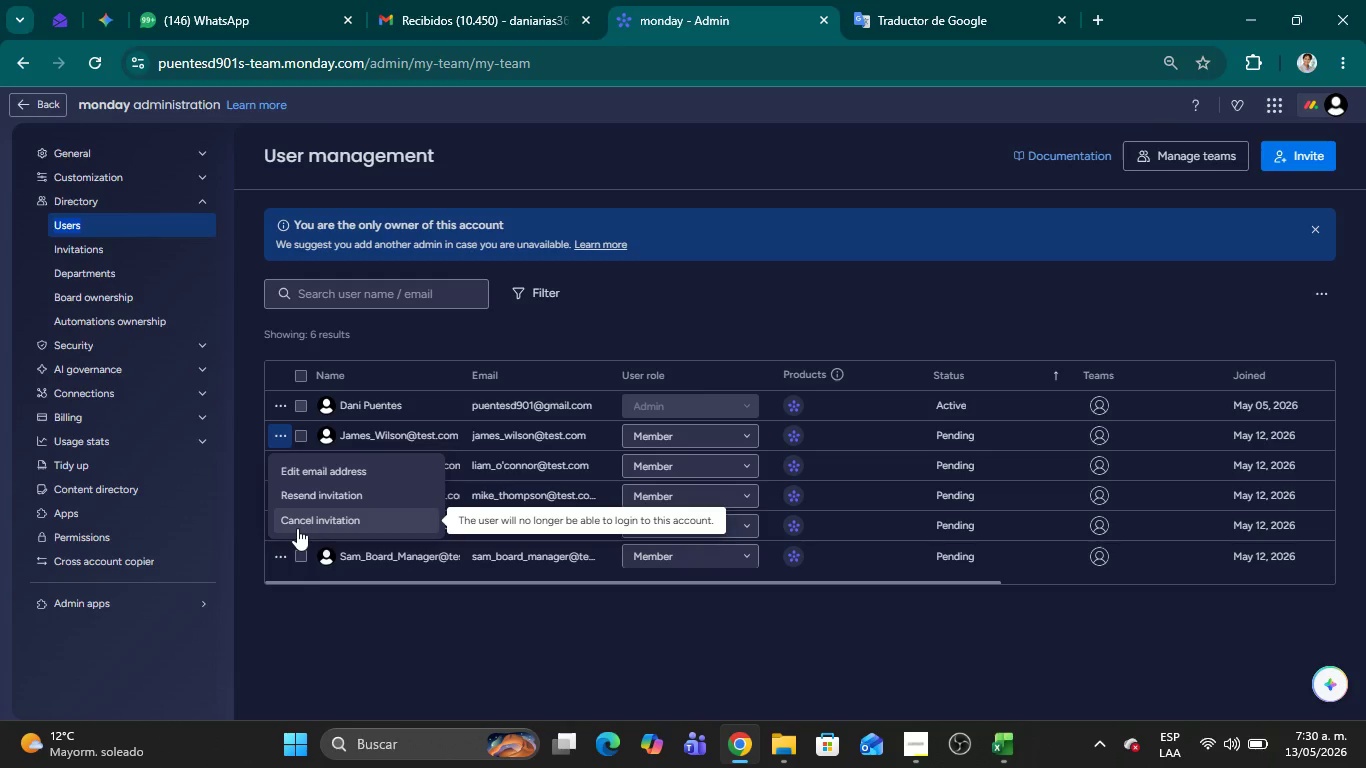 
wait(75.91)
 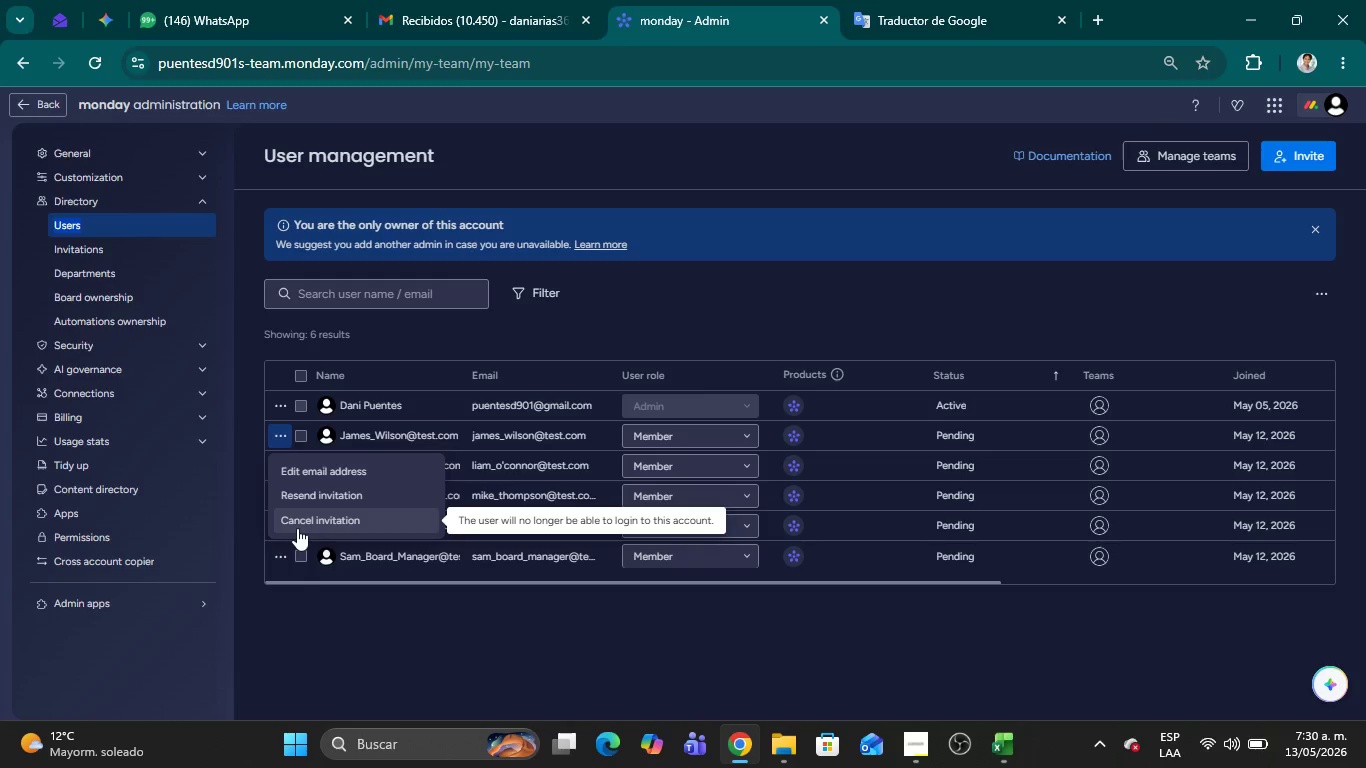 
left_click([297, 528])
 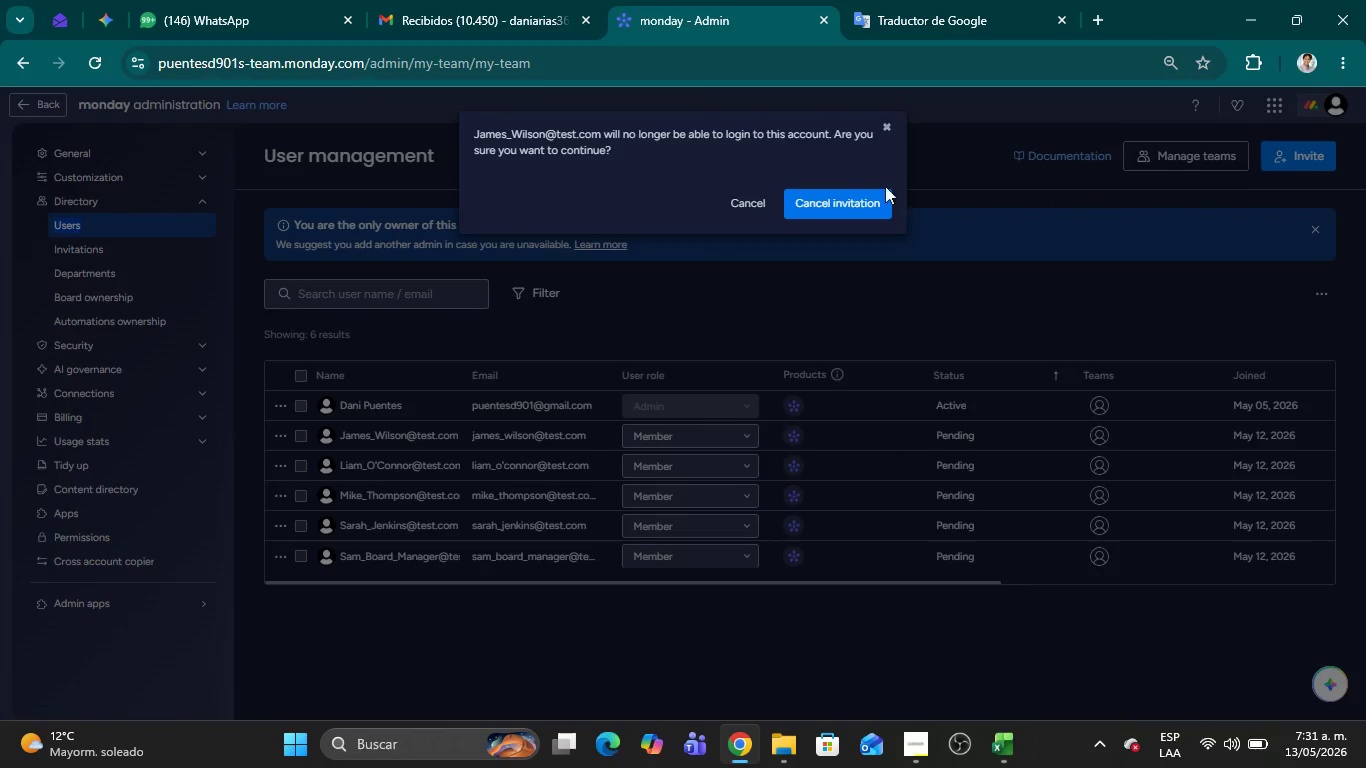 
left_click([844, 198])
 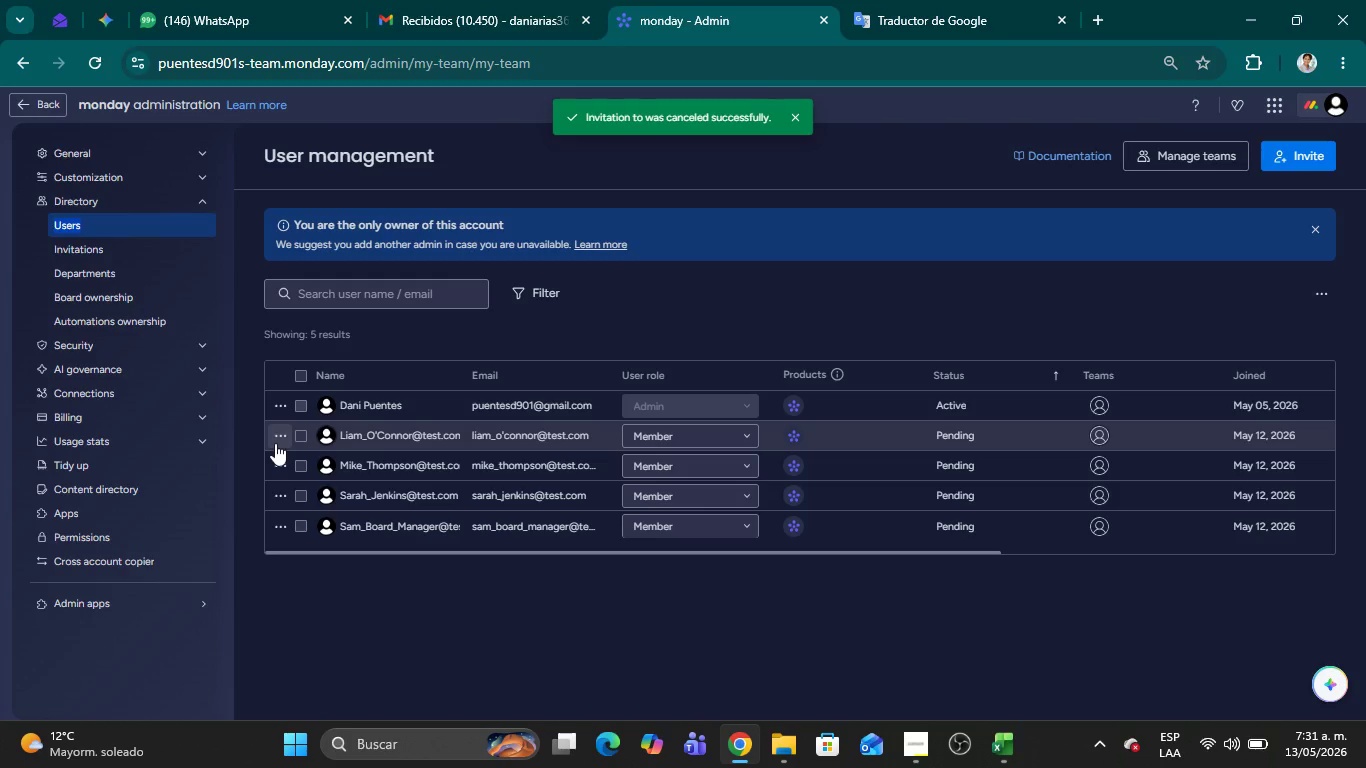 
left_click([275, 443])
 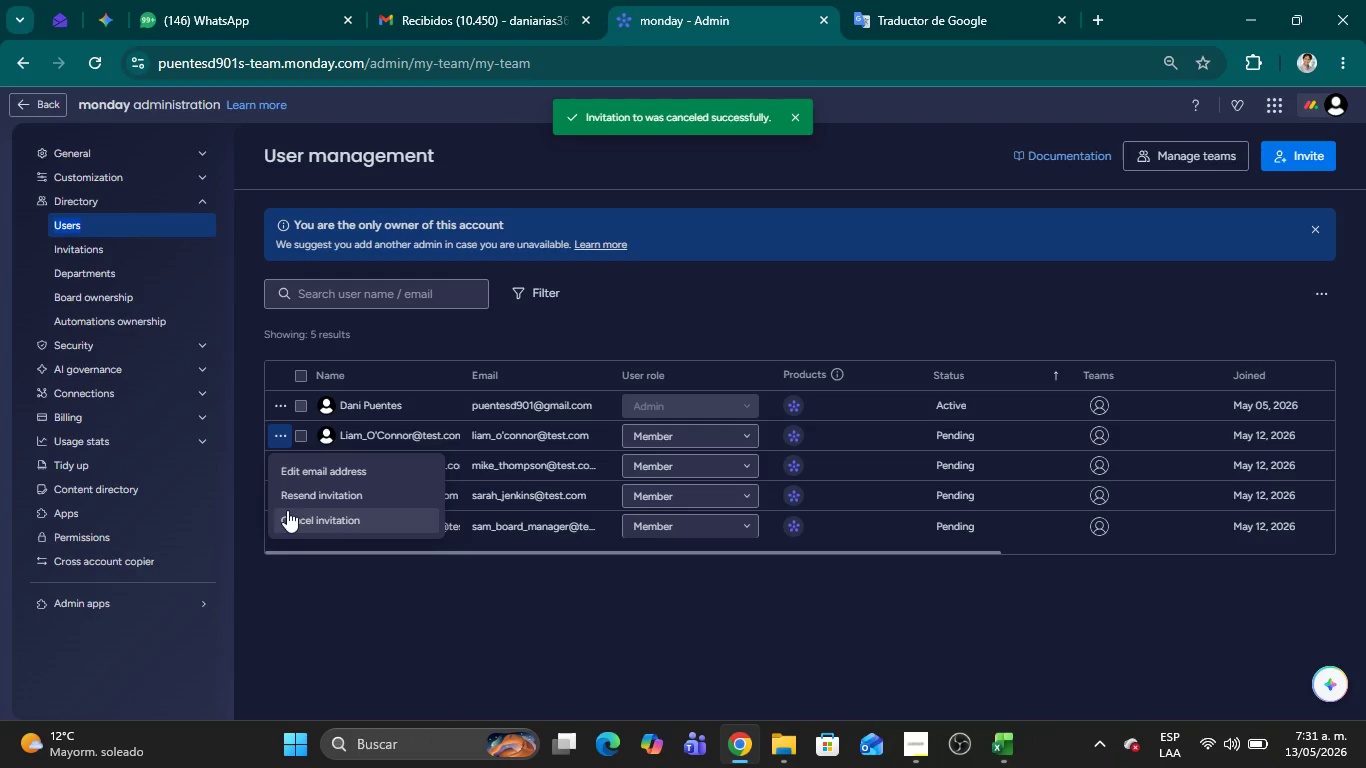 
left_click([290, 514])
 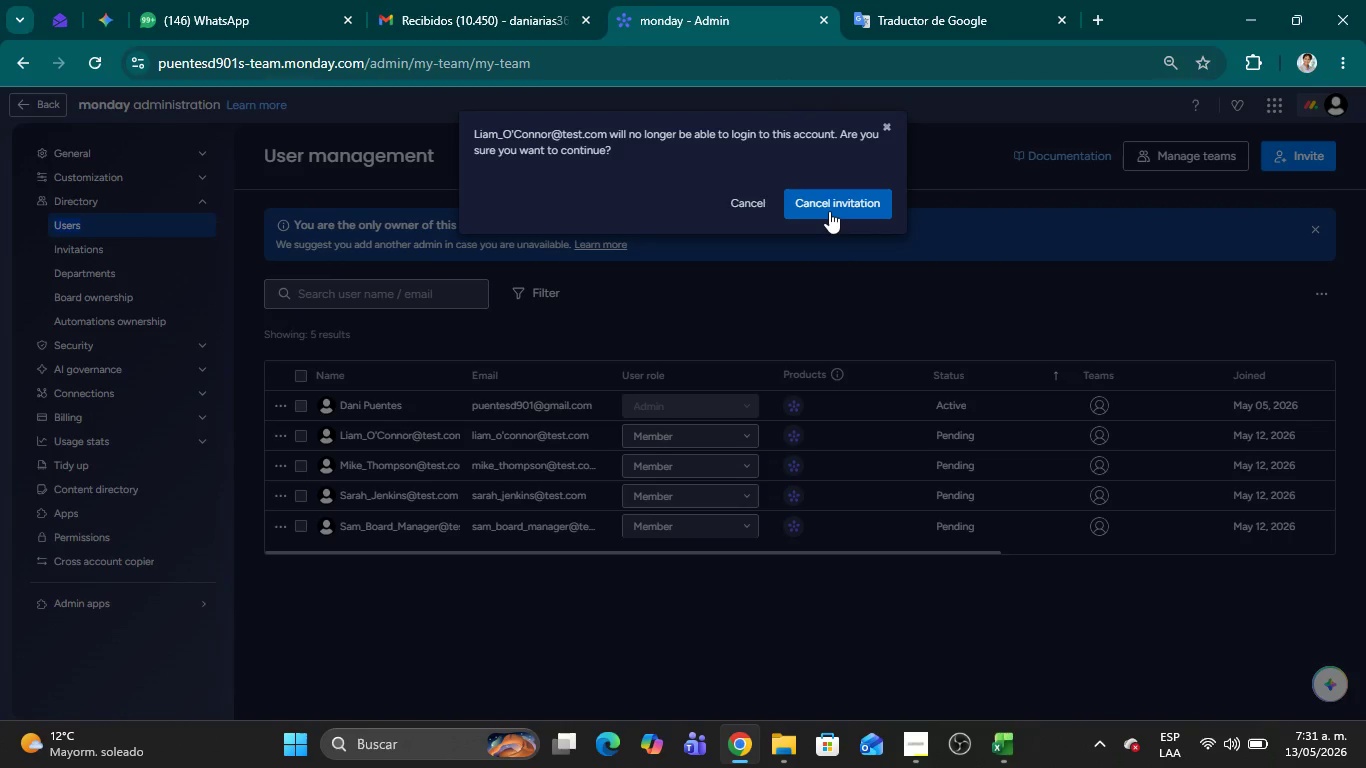 
left_click([829, 211])
 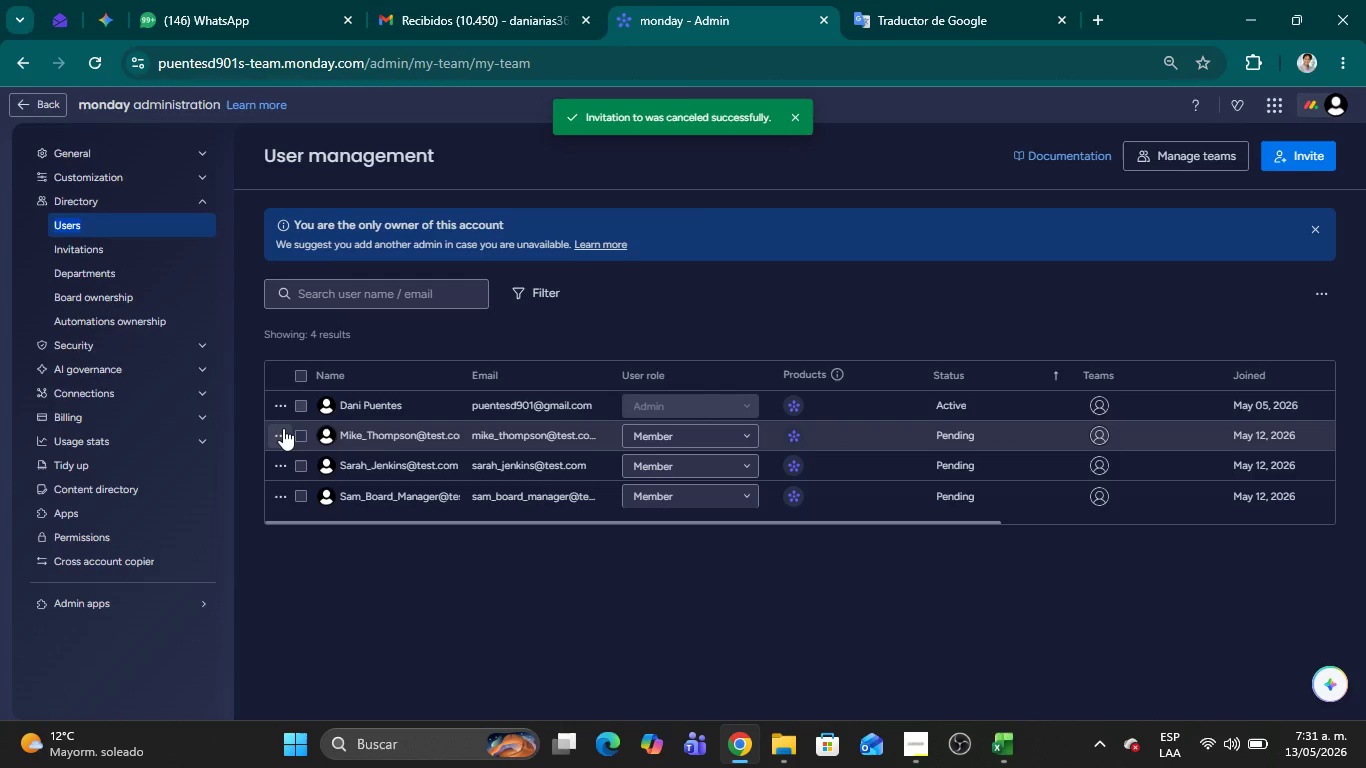 
left_click([283, 428])
 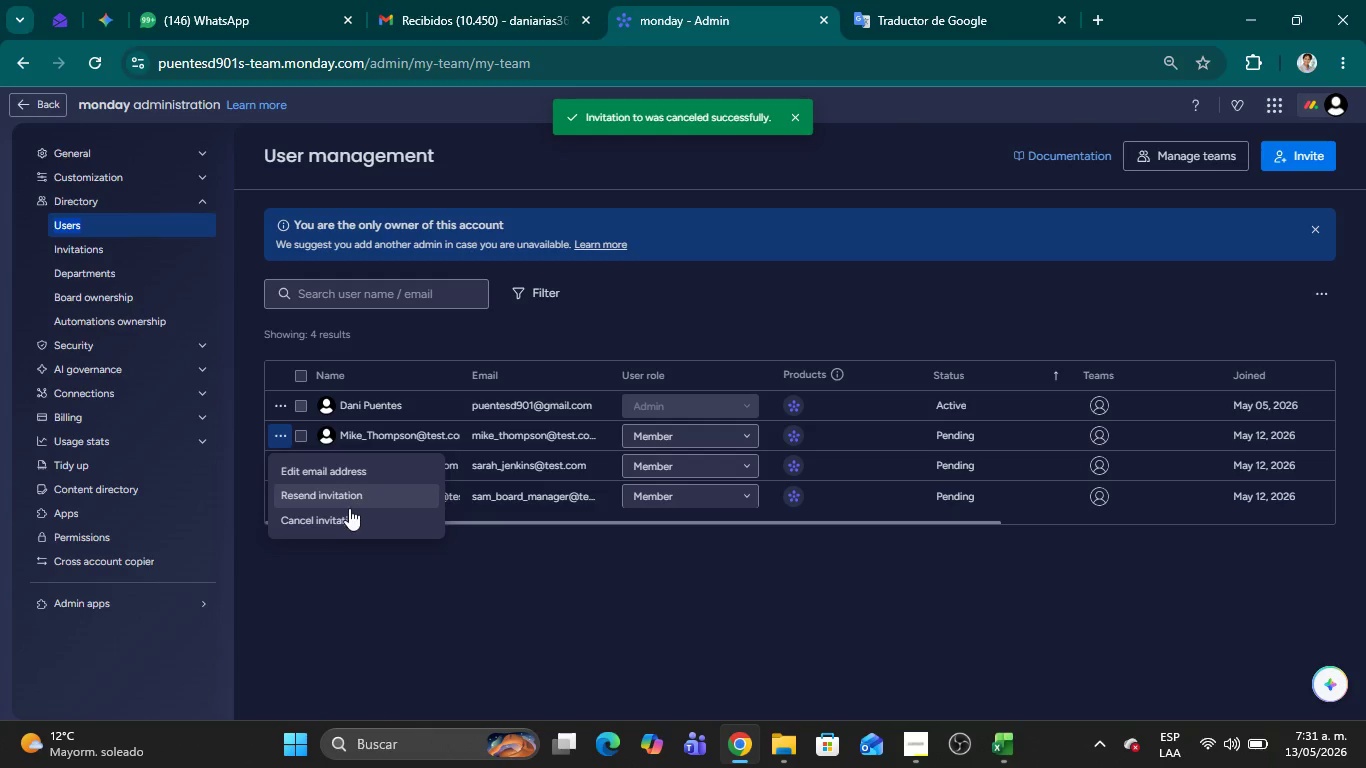 
left_click([343, 512])
 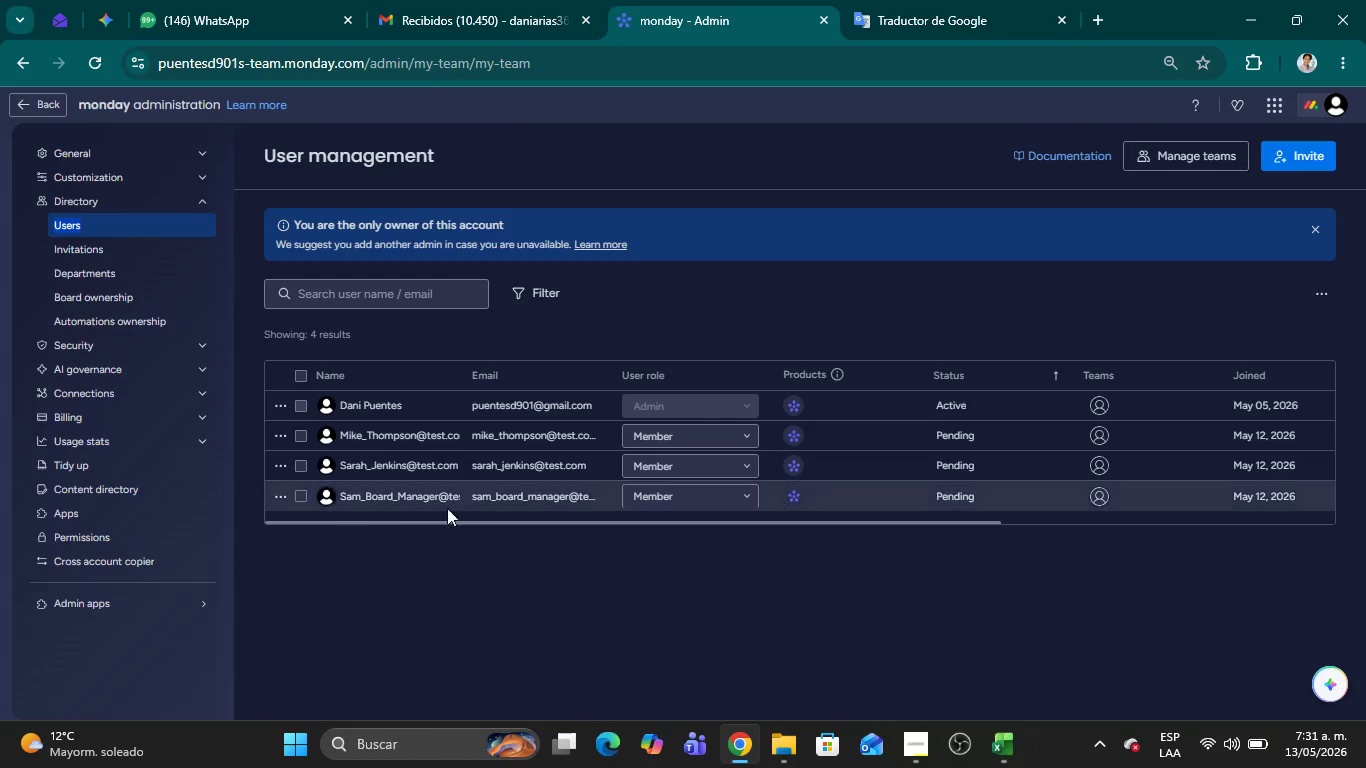 
mouse_move([524, 490])
 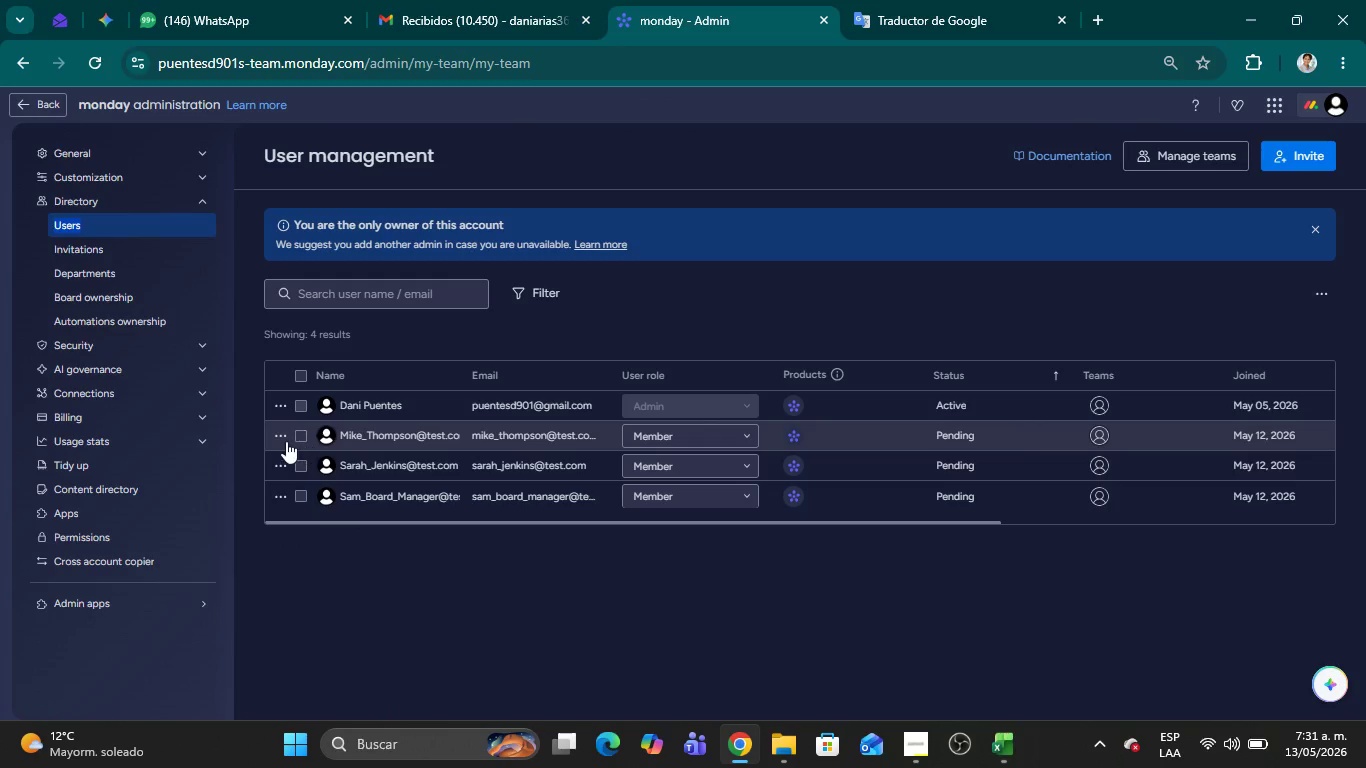 
left_click([283, 439])
 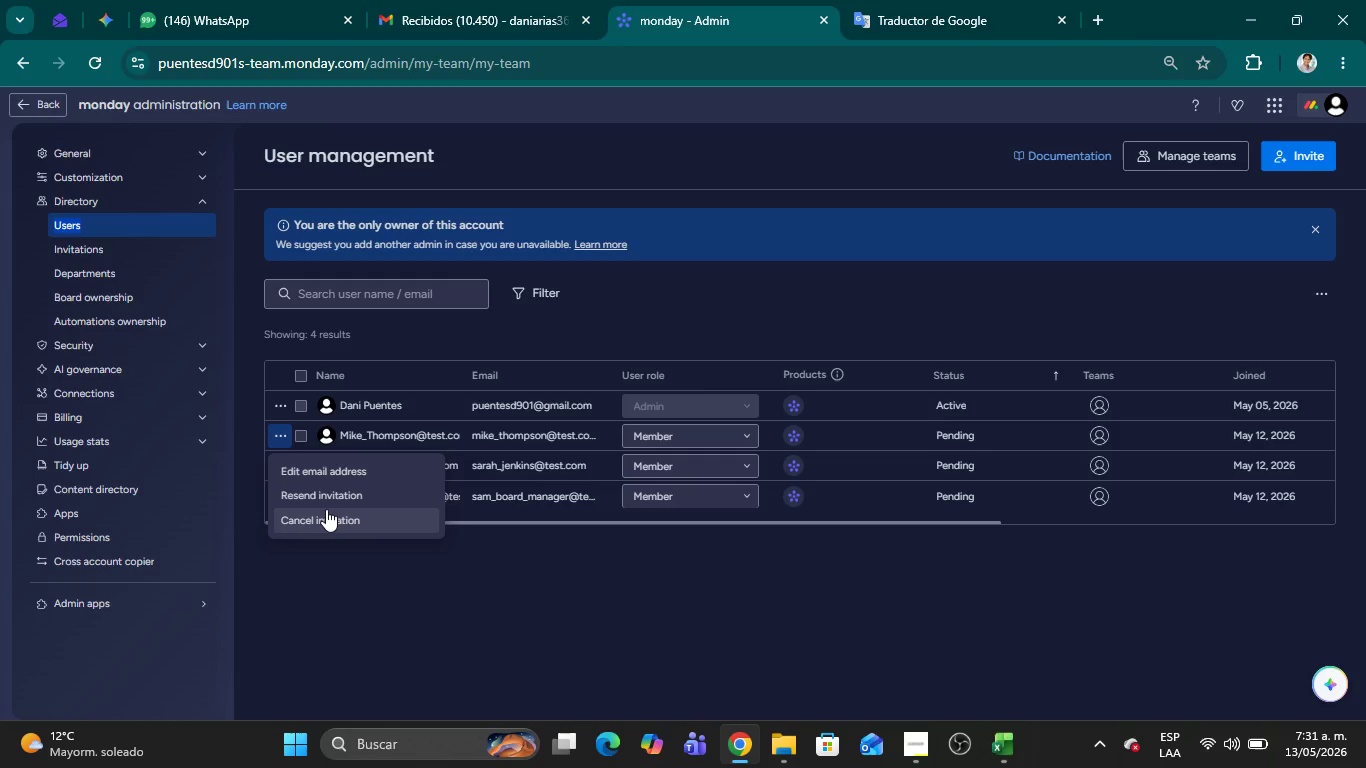 
left_click([326, 509])
 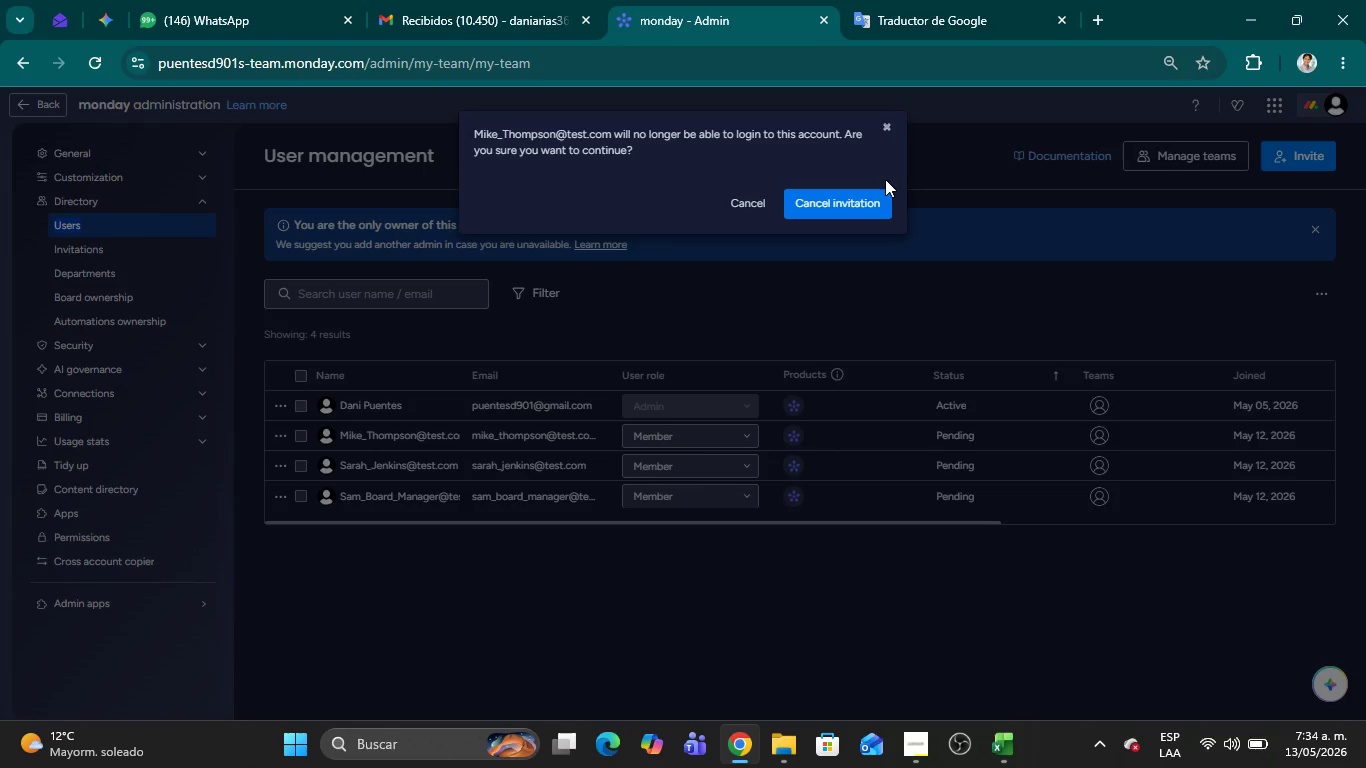 
wait(197.34)
 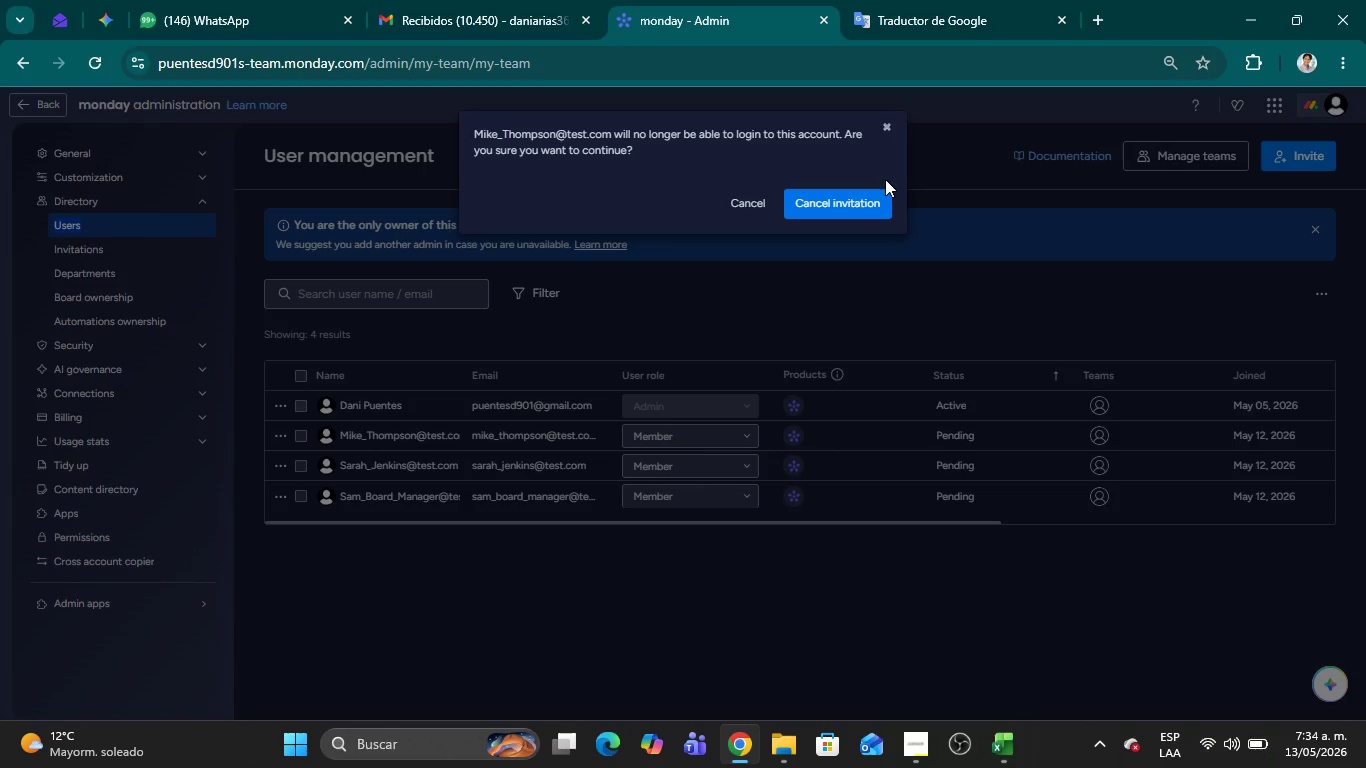 
left_click([811, 213])
 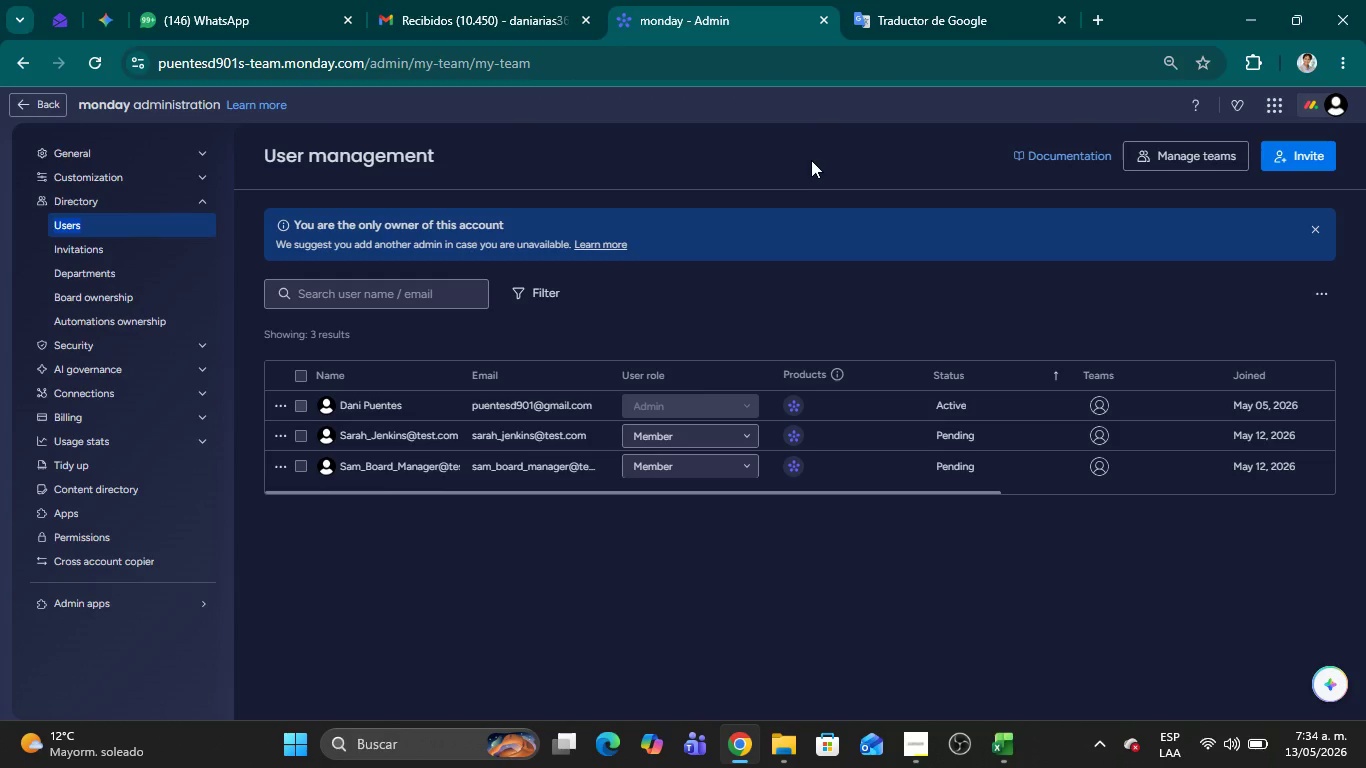 
wait(16.75)
 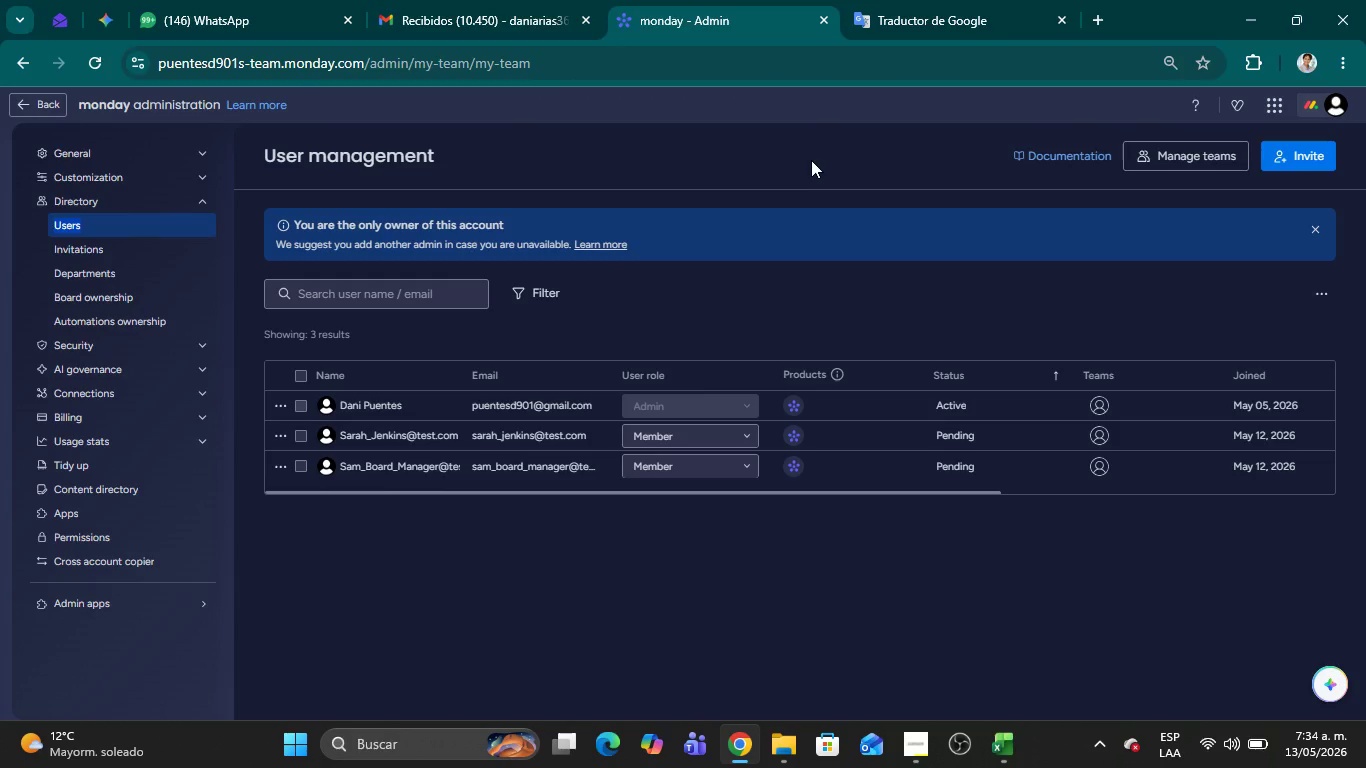 
left_click([283, 441])
 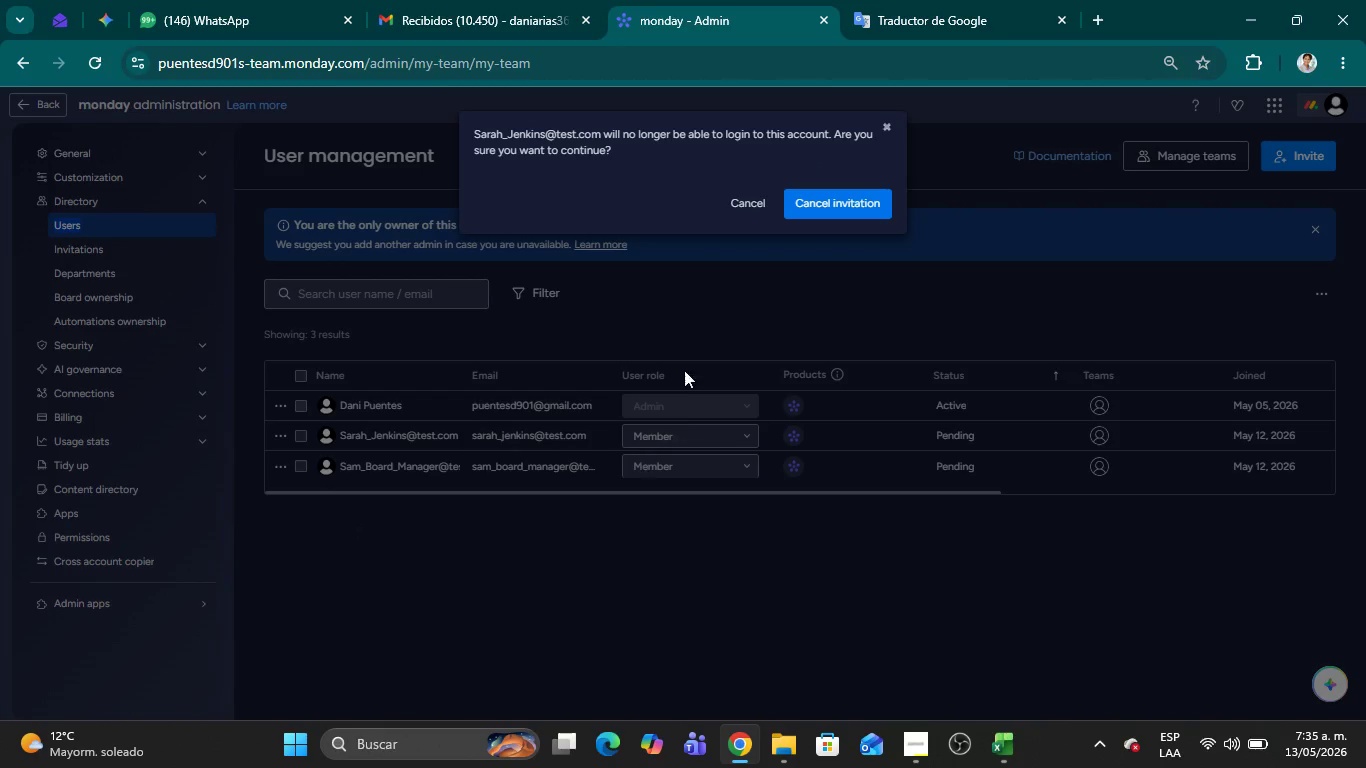 
left_click([824, 203])
 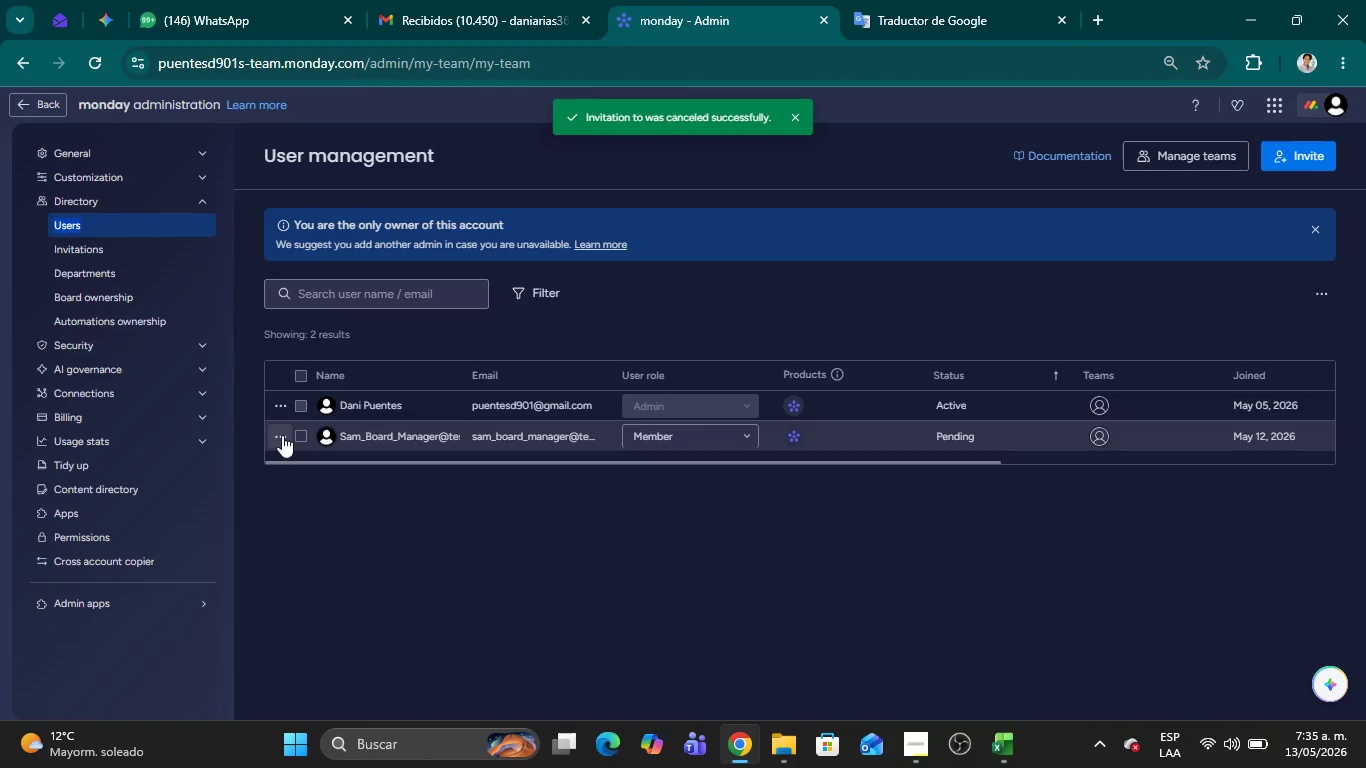 
left_click([352, 540])
 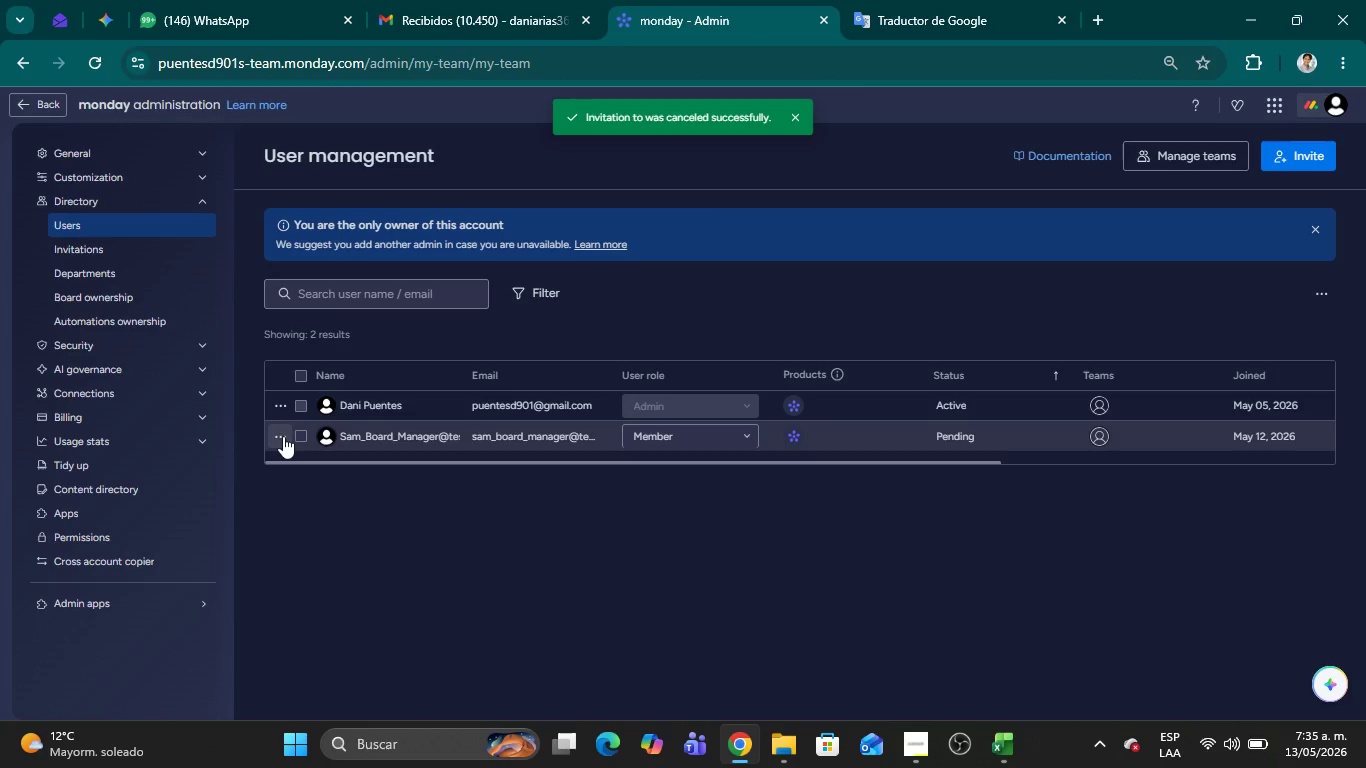 
left_click([283, 436])
 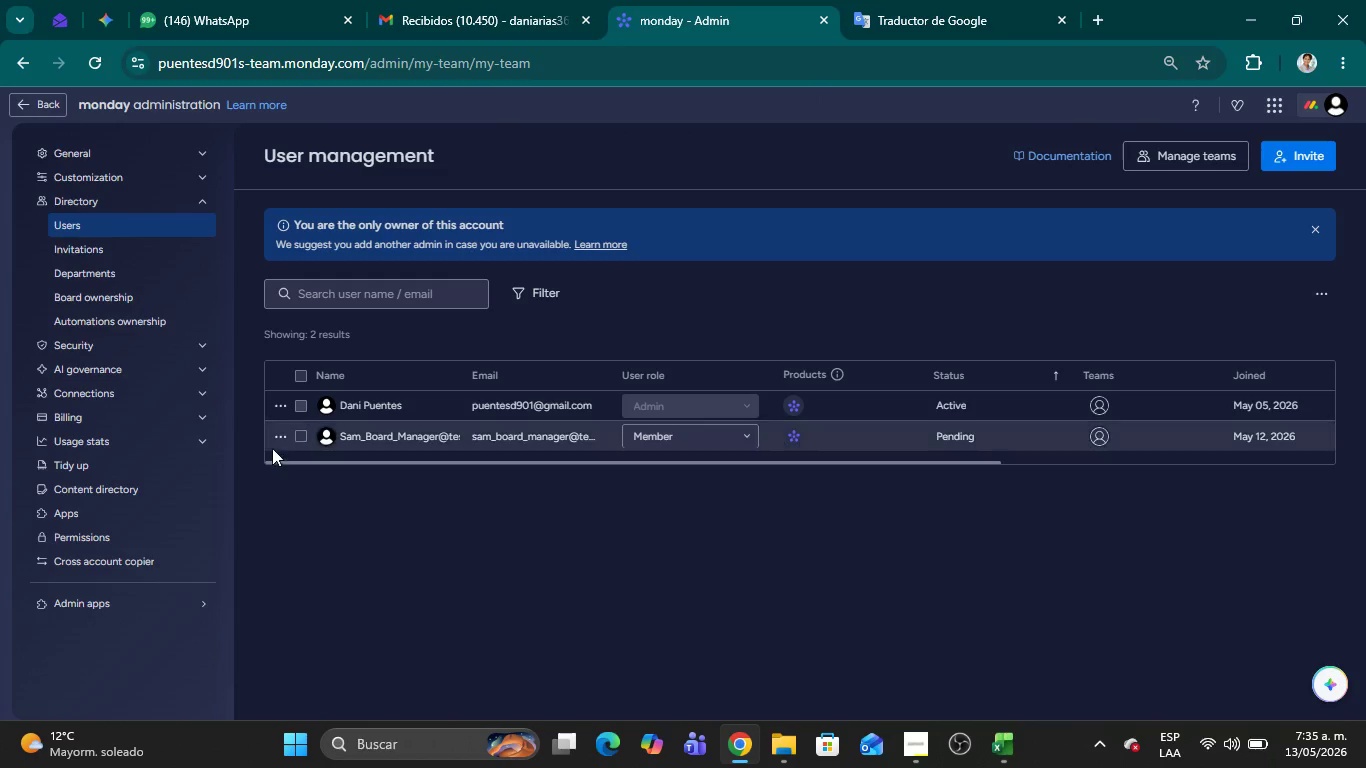 
left_click([272, 442])
 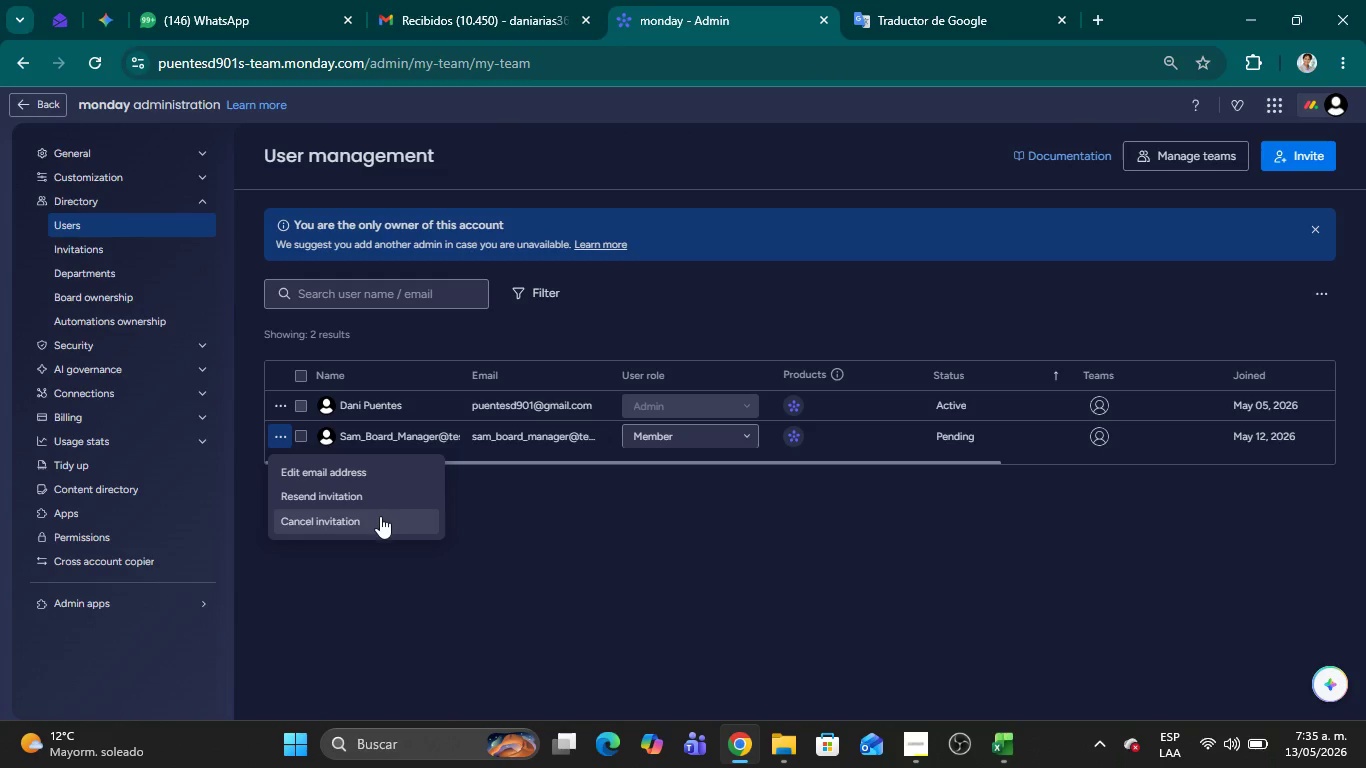 
left_click([376, 517])
 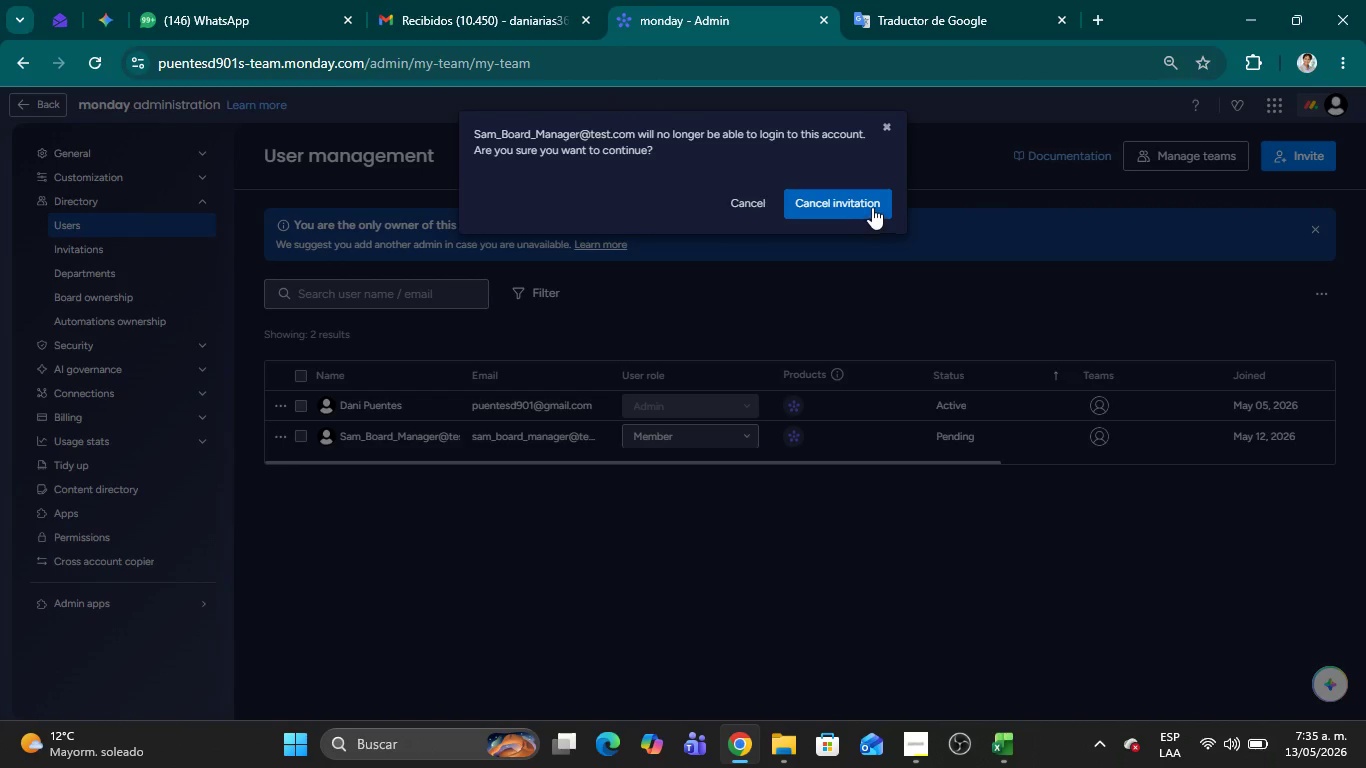 
left_click([872, 202])
 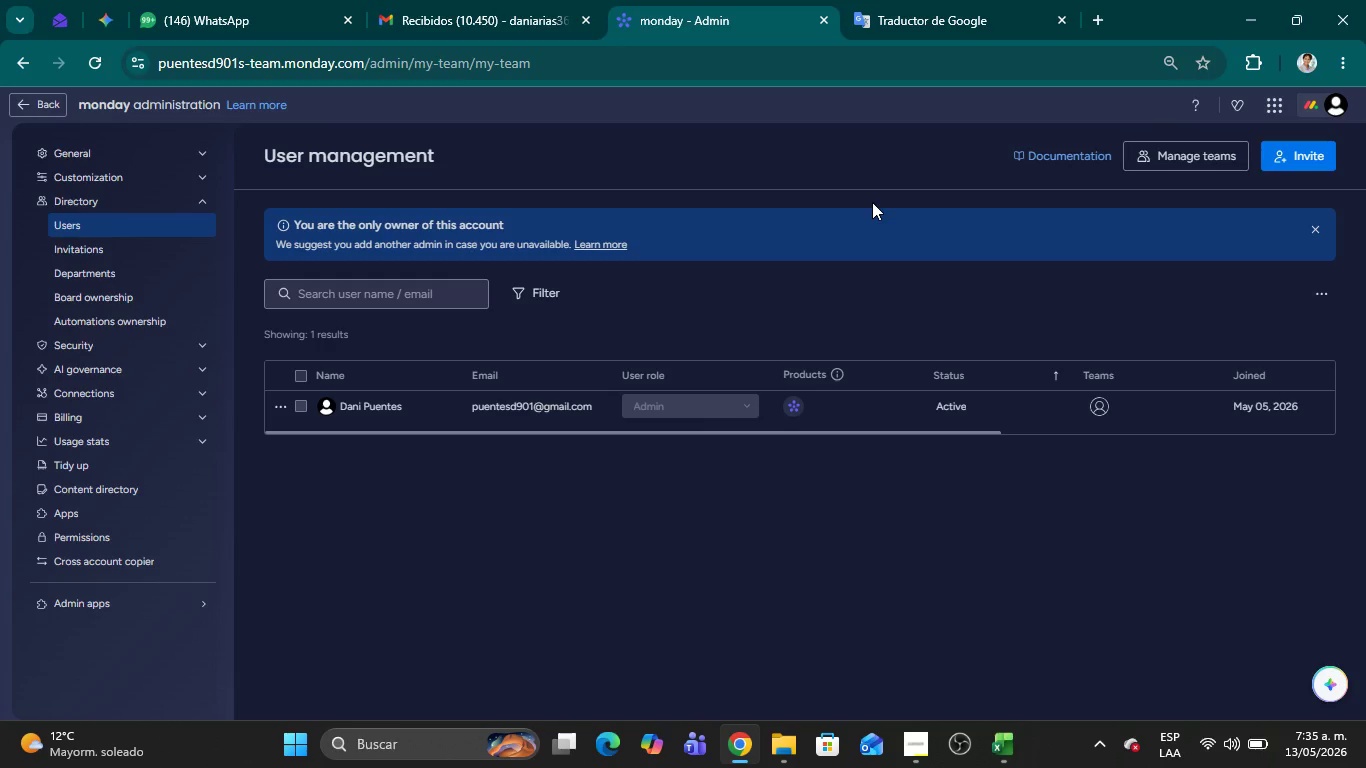 
wait(48.97)
 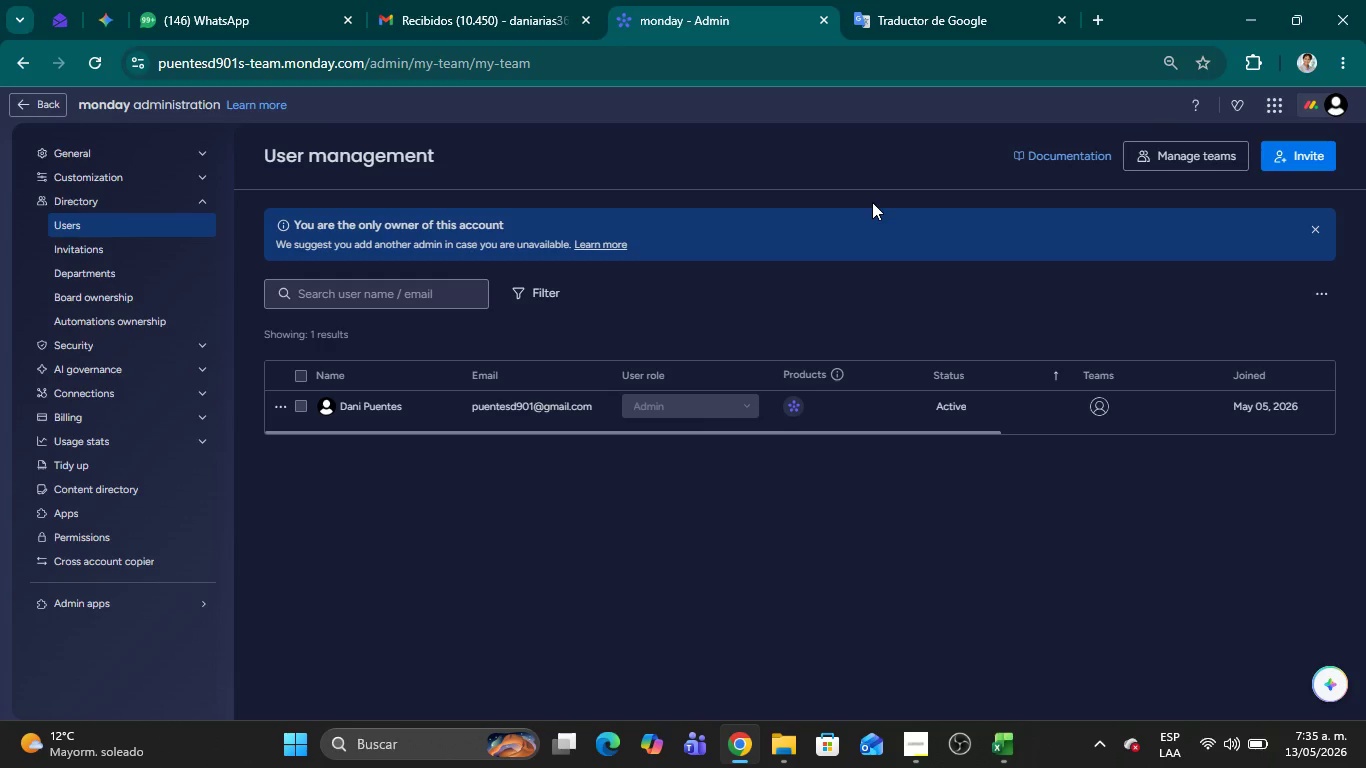 
left_click([46, 99])
 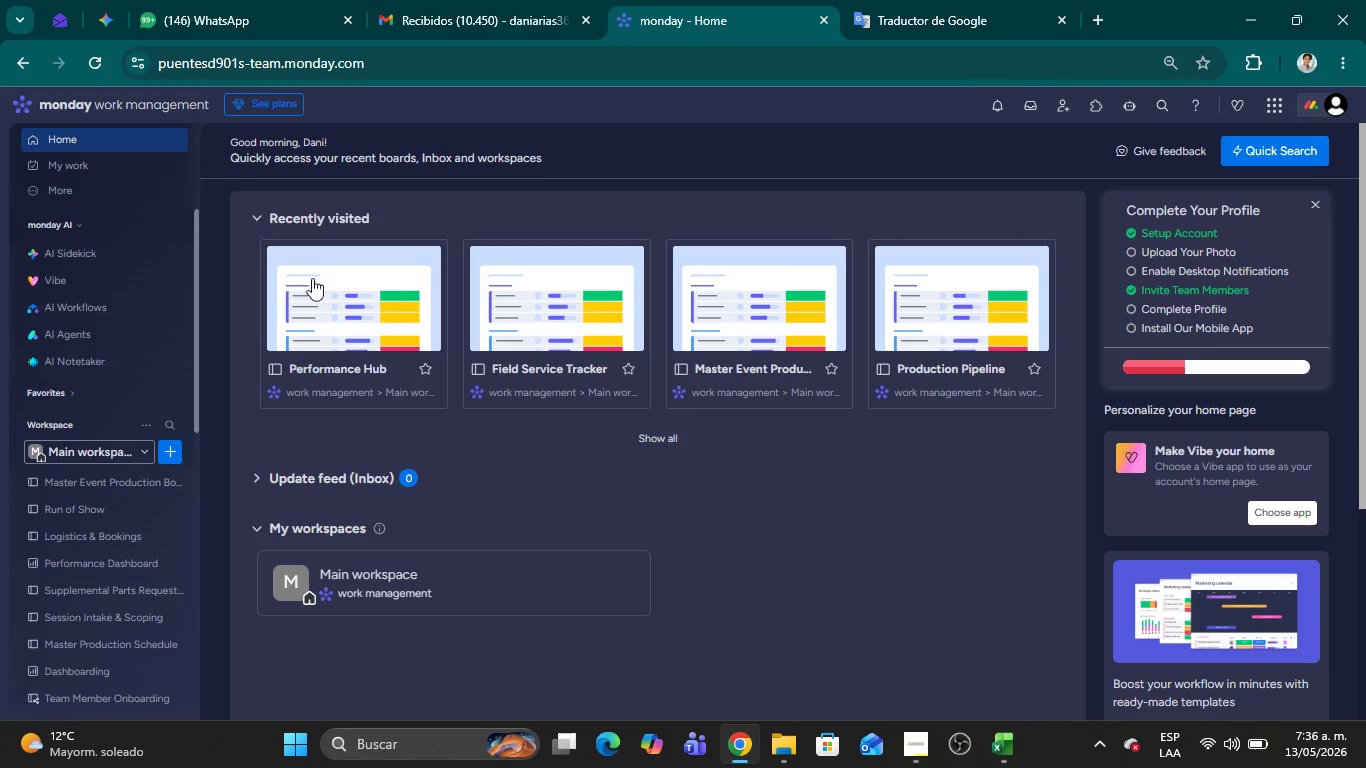 
left_click([354, 328])
 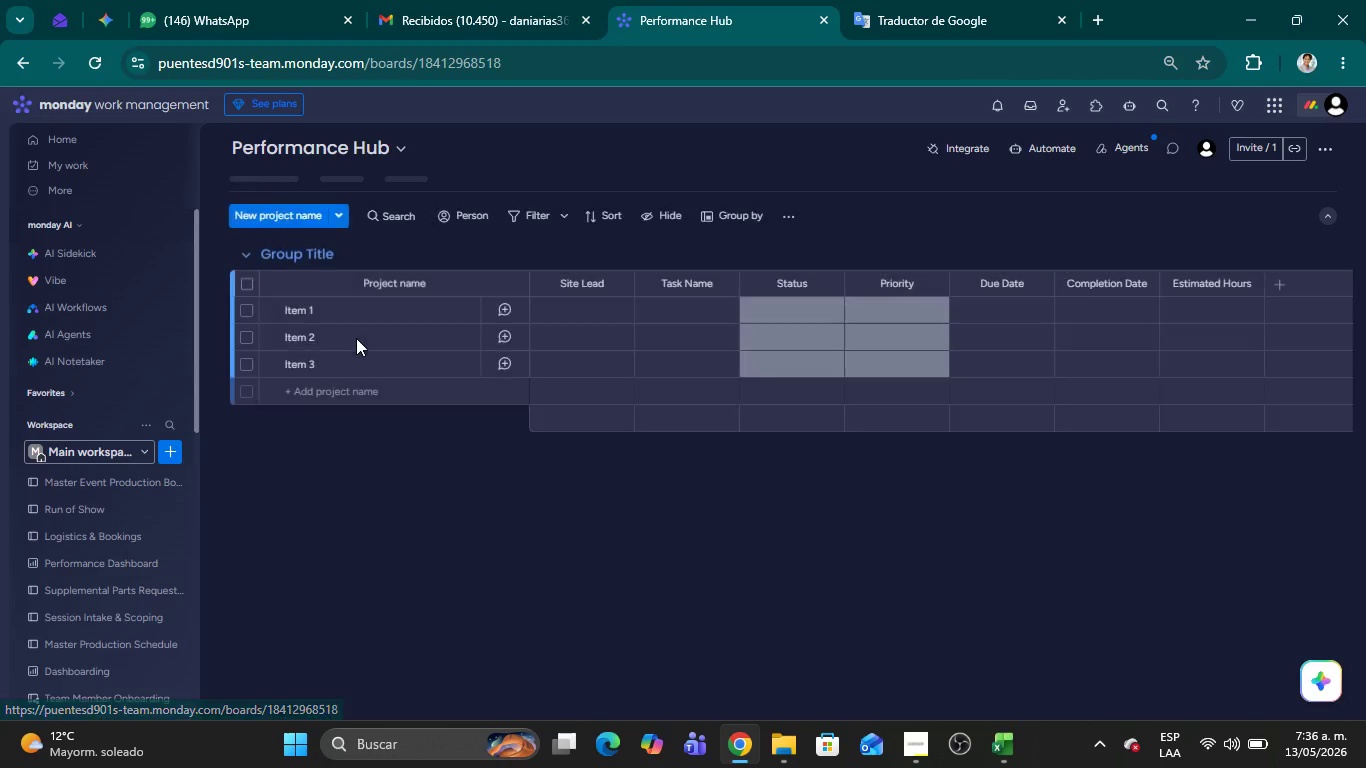 
mouse_move([328, 363])
 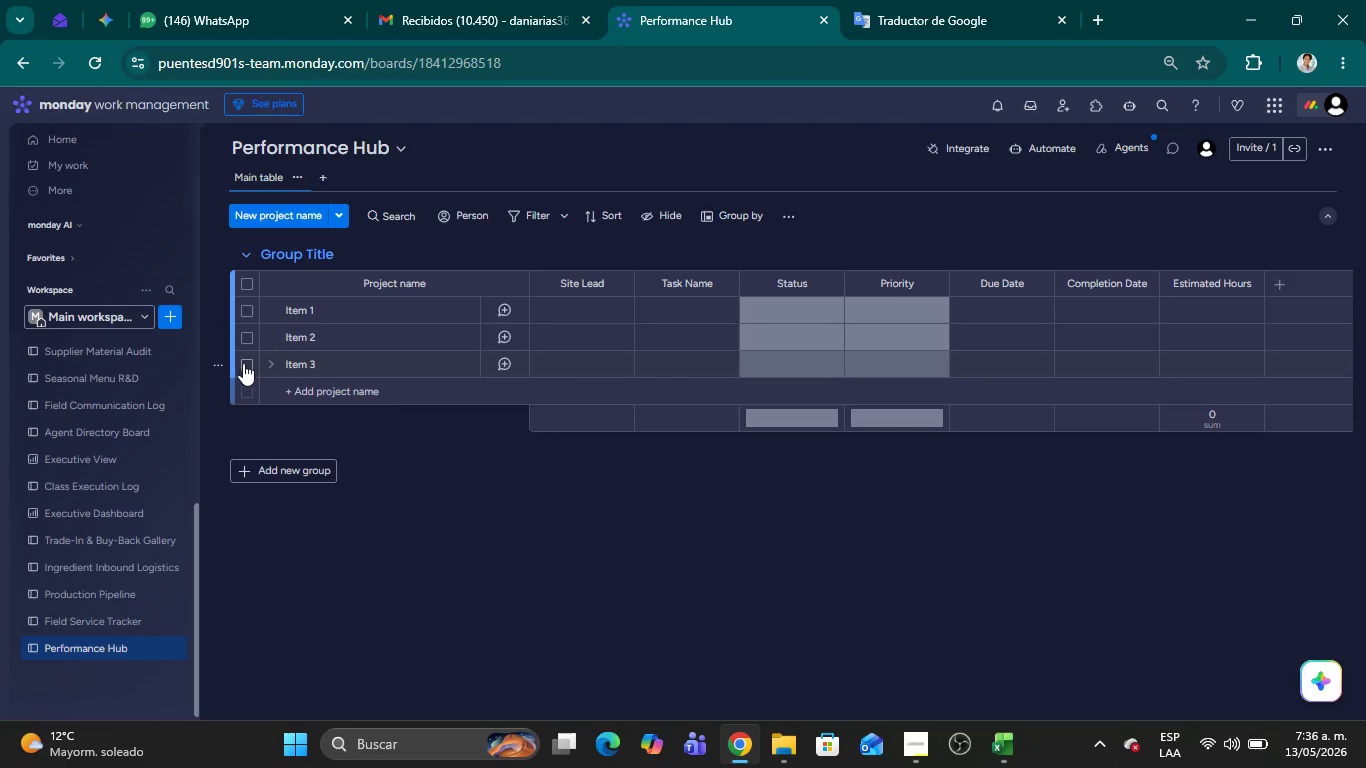 
left_click([246, 364])
 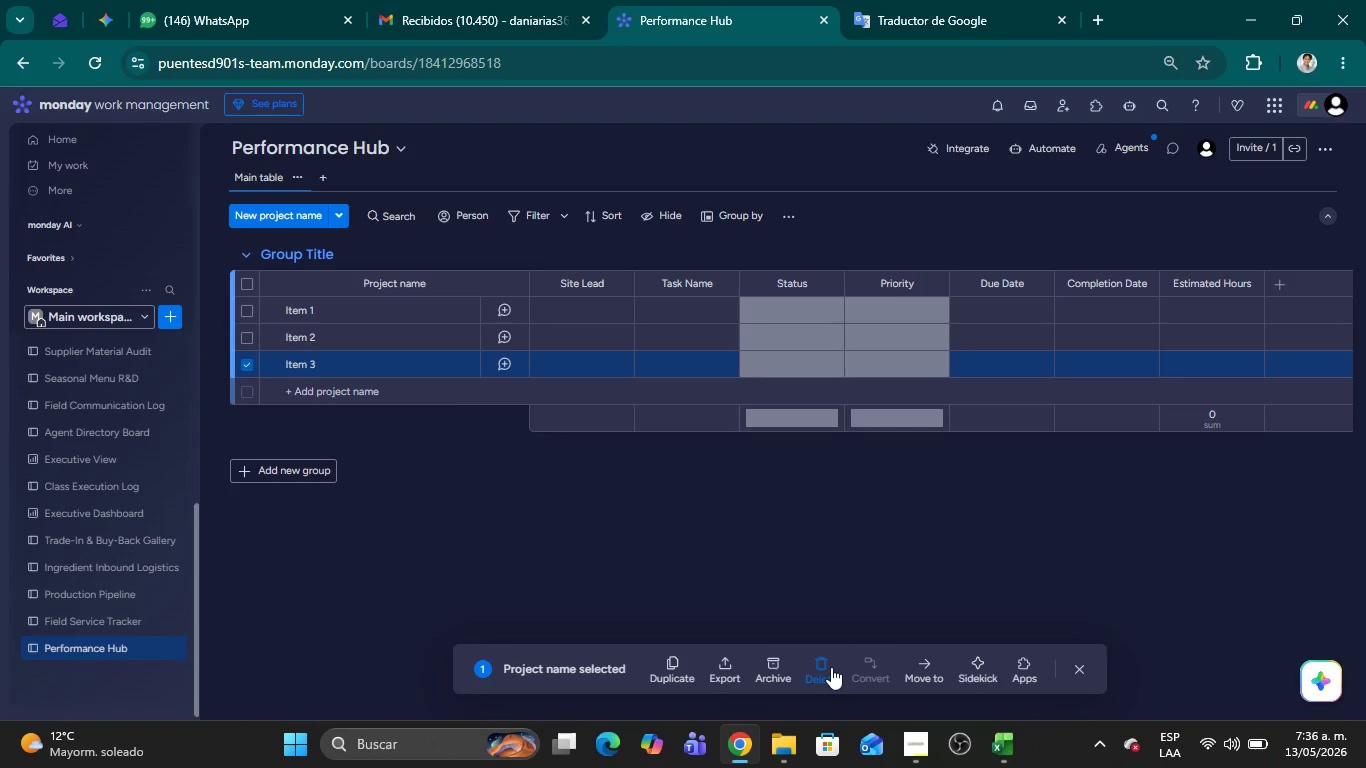 
left_click([821, 667])
 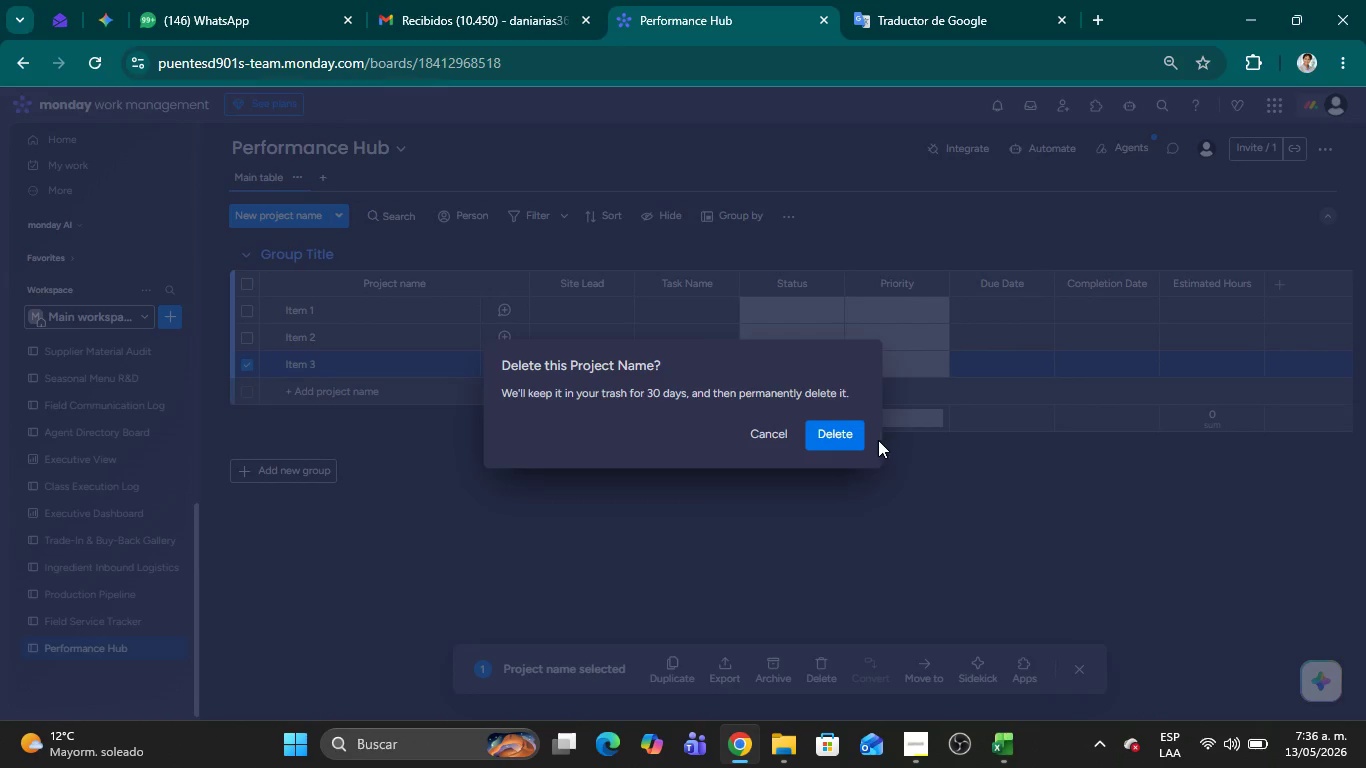 
left_click([818, 430])
 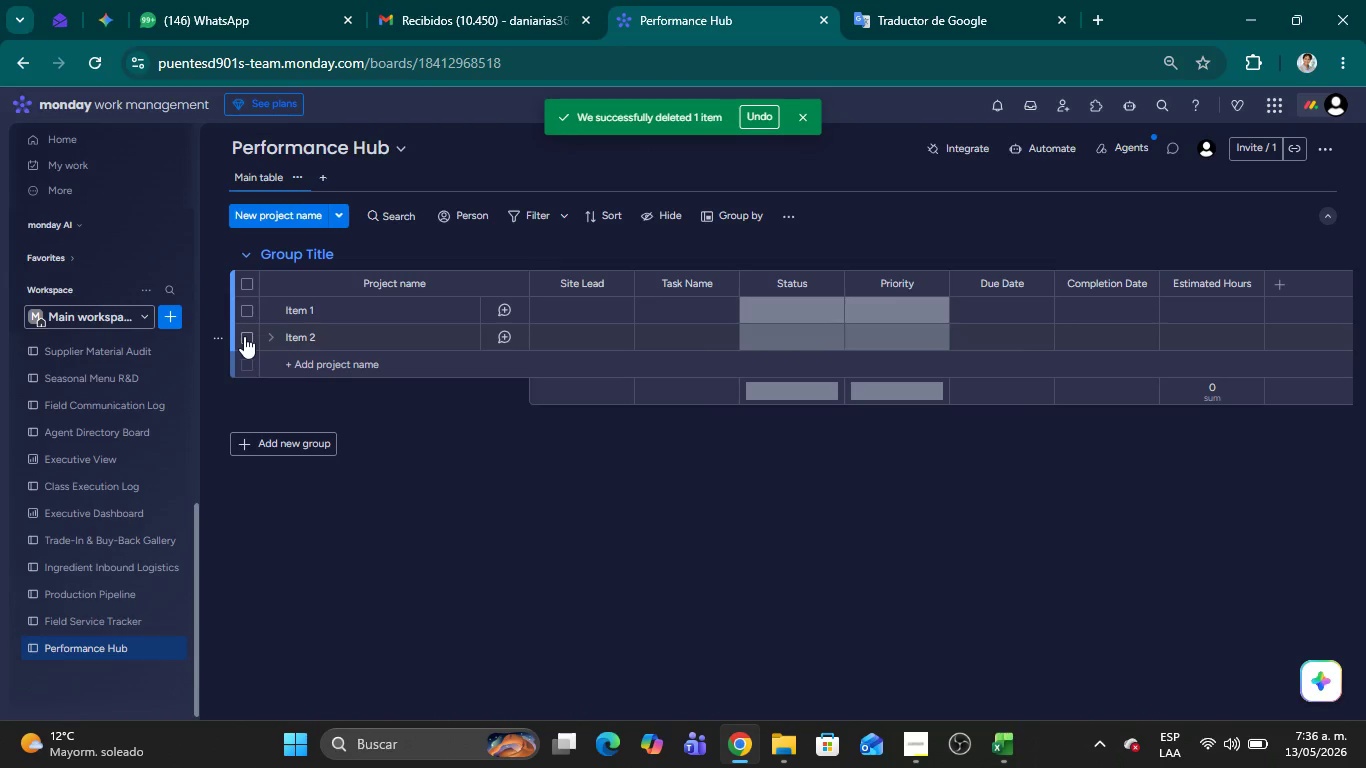 
left_click([244, 336])
 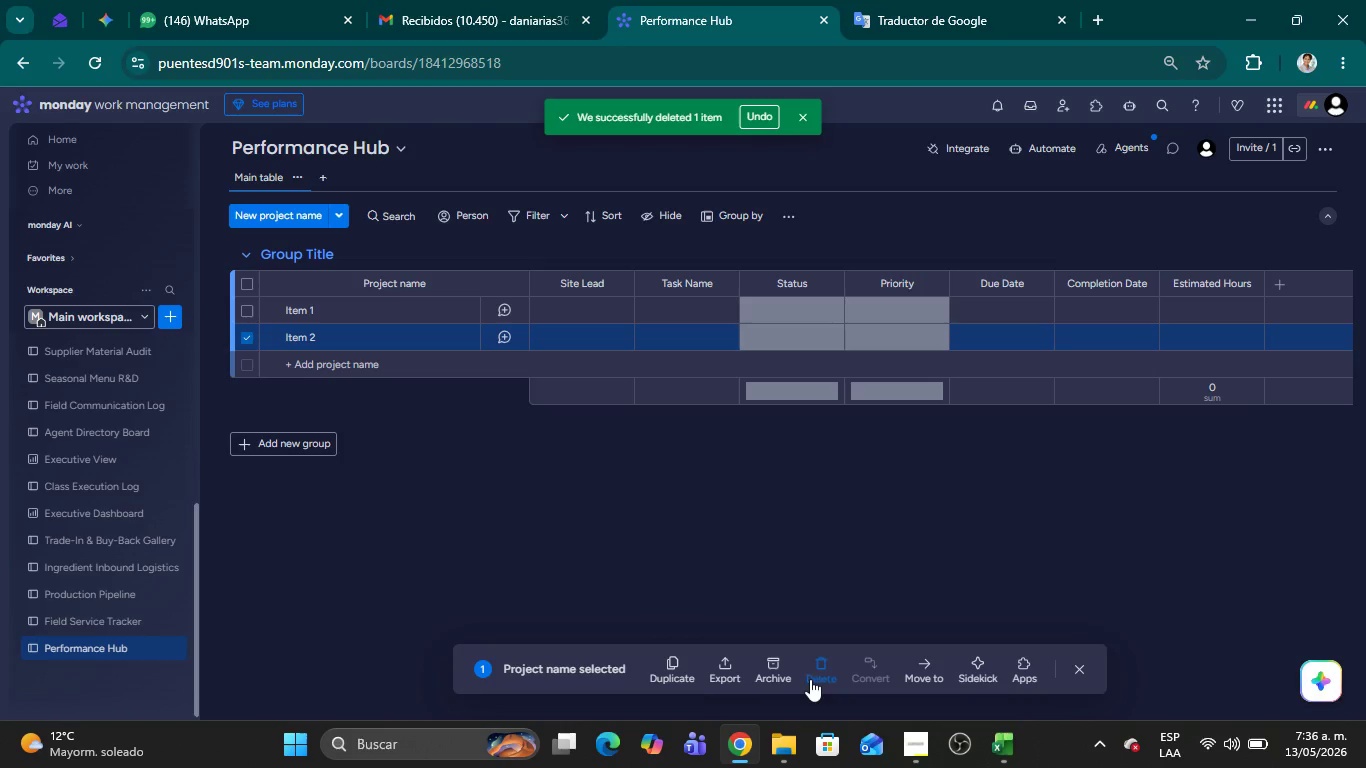 
left_click([813, 678])
 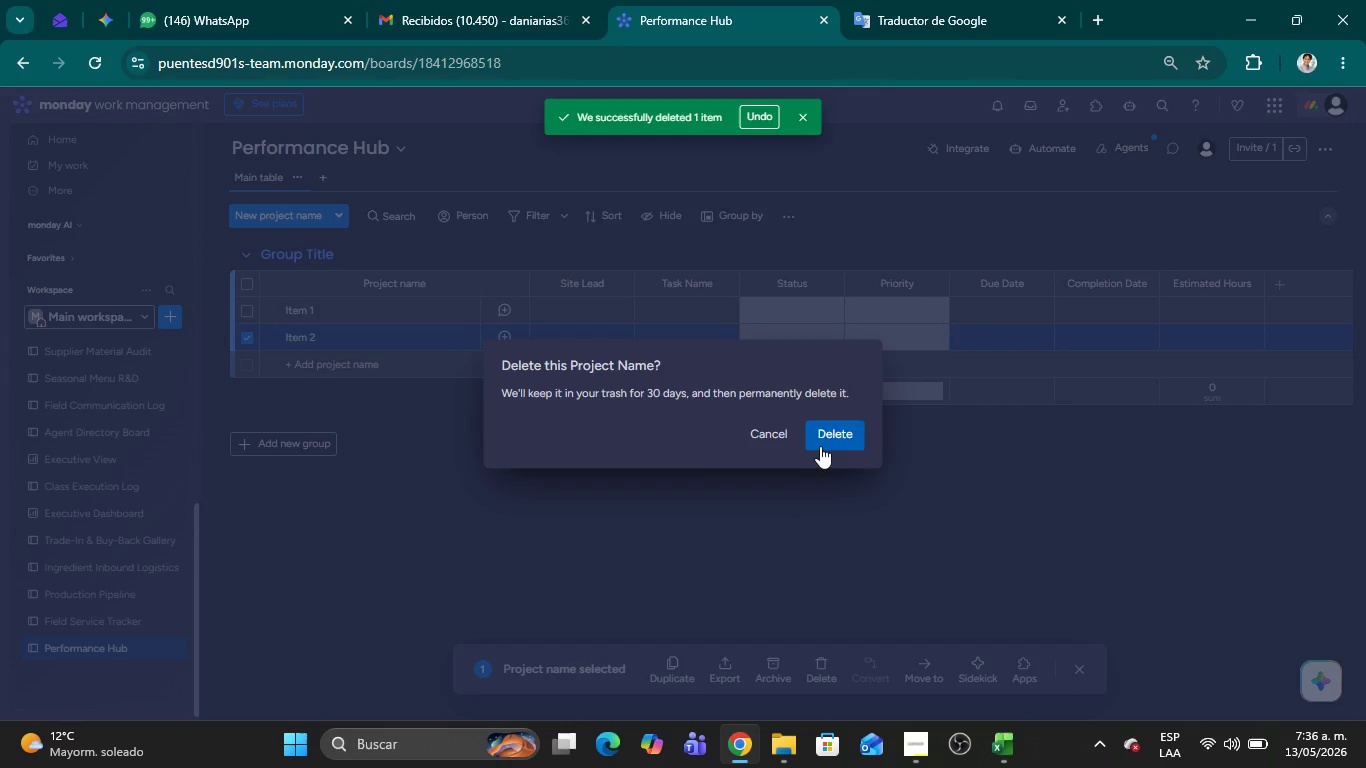 
left_click([832, 441])
 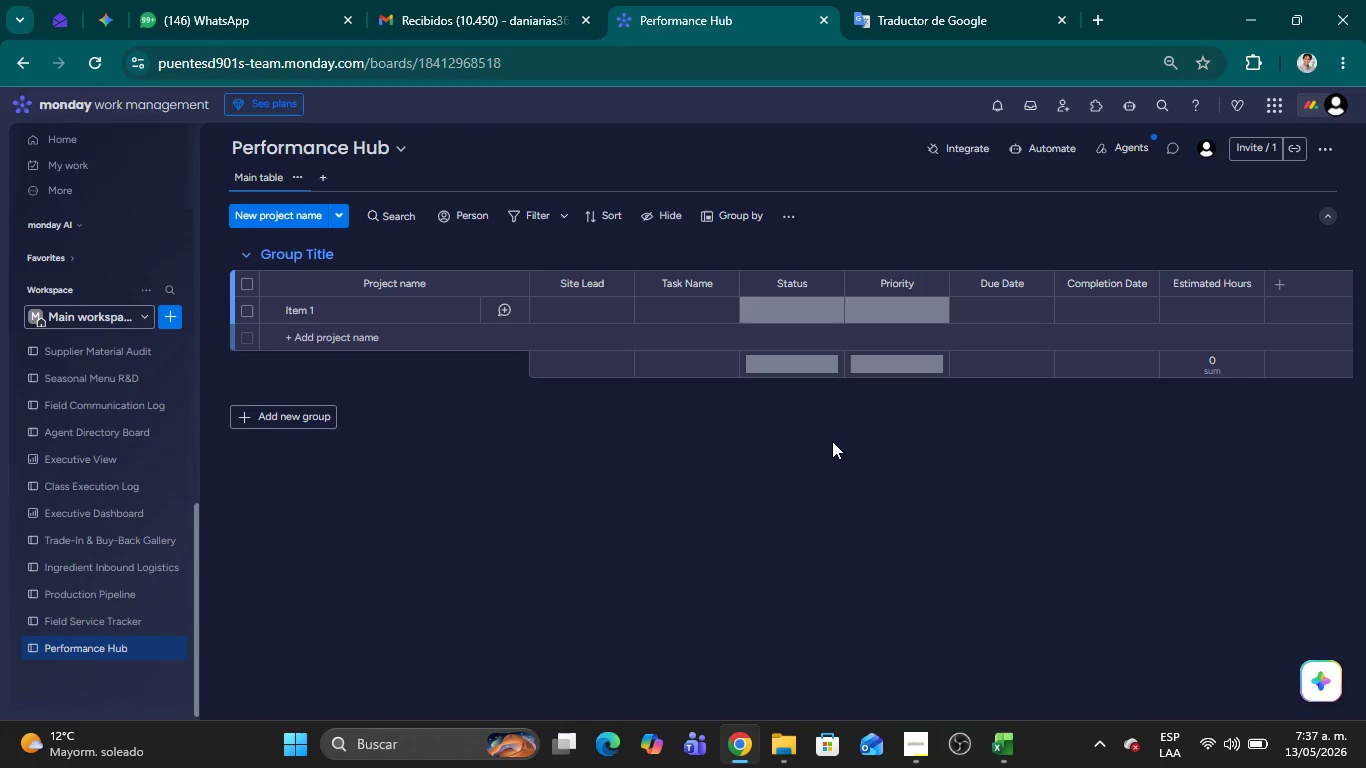 
wait(68.2)
 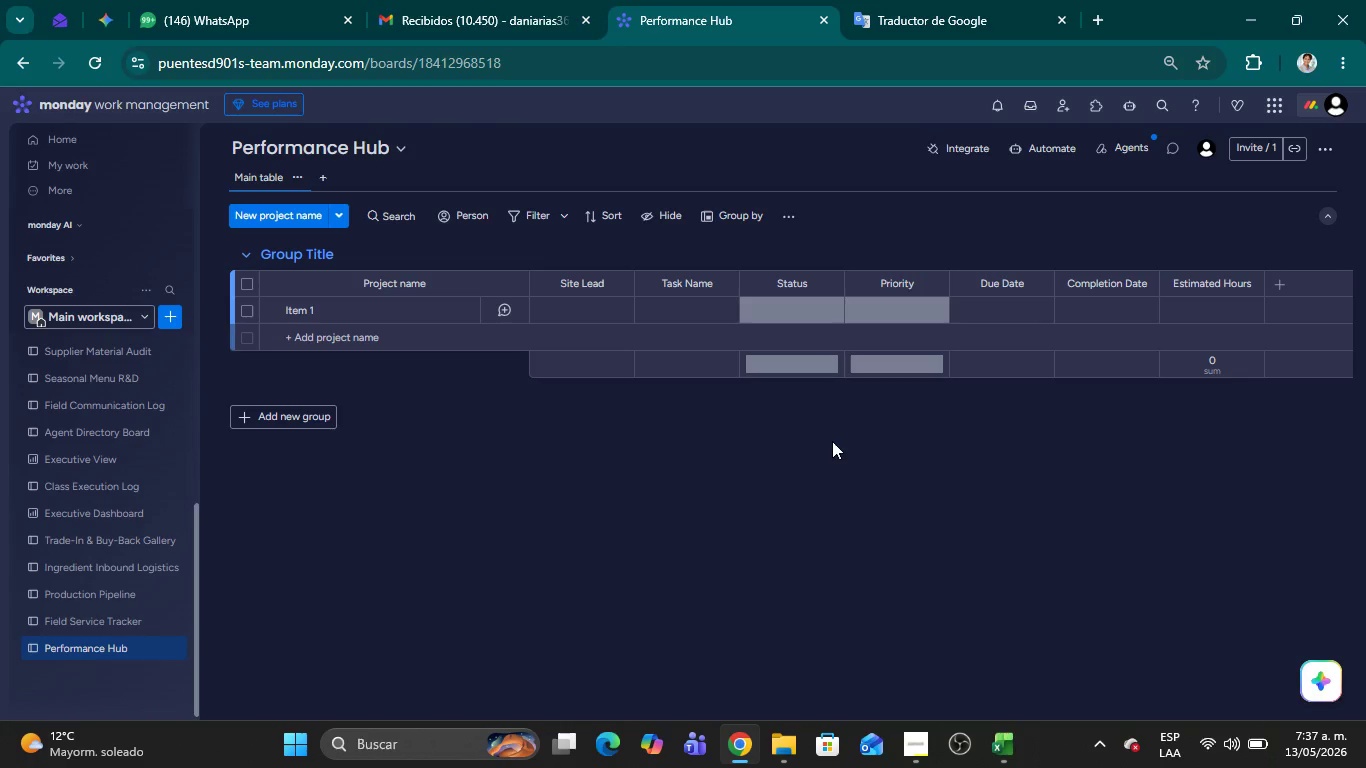 
left_click([776, 543])
 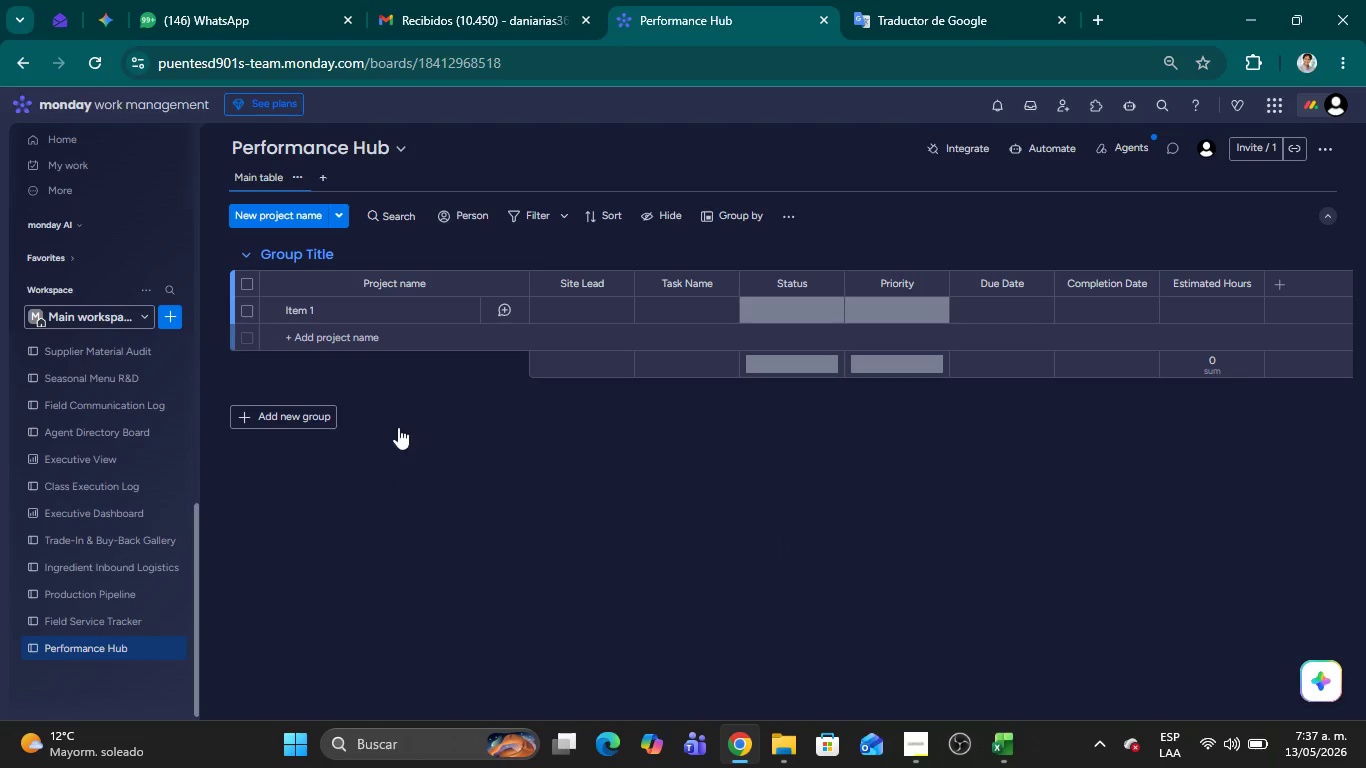 
left_click([398, 427])
 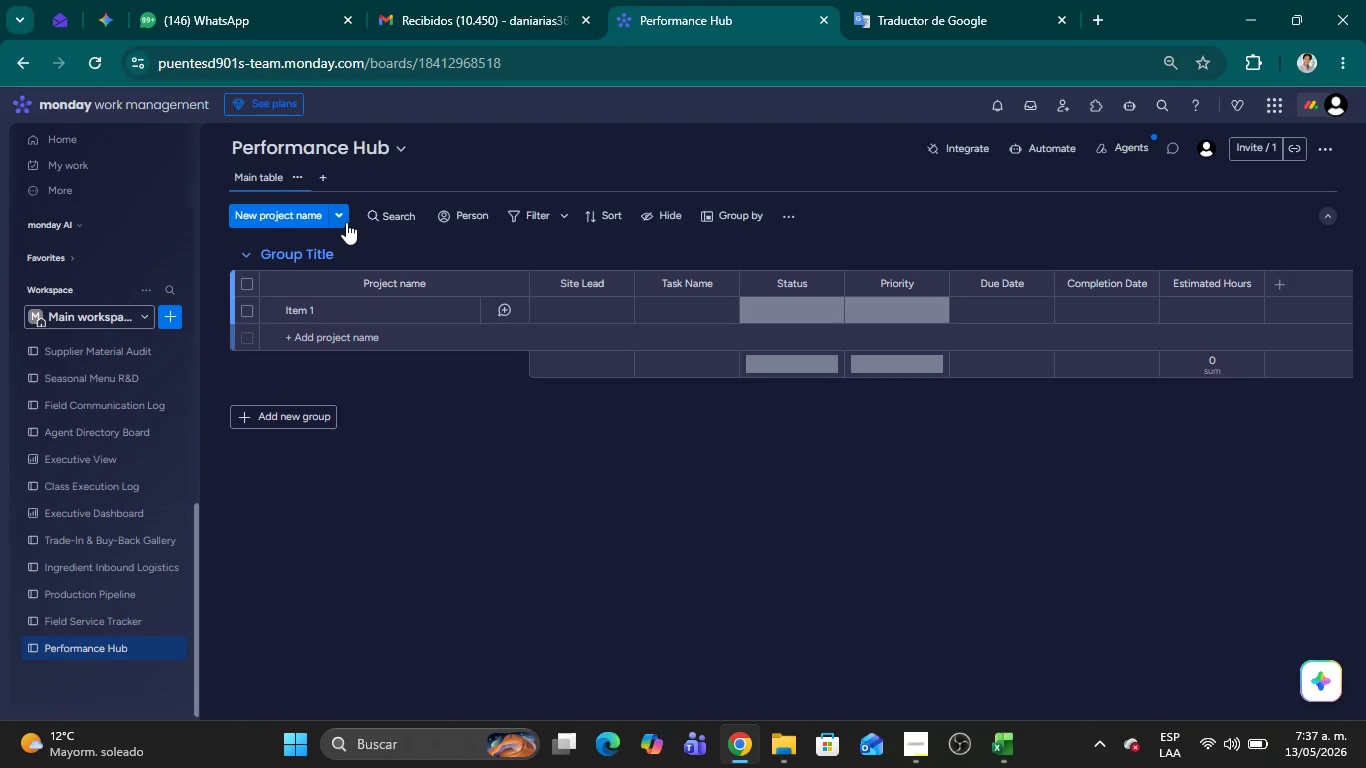 
left_click([346, 222])
 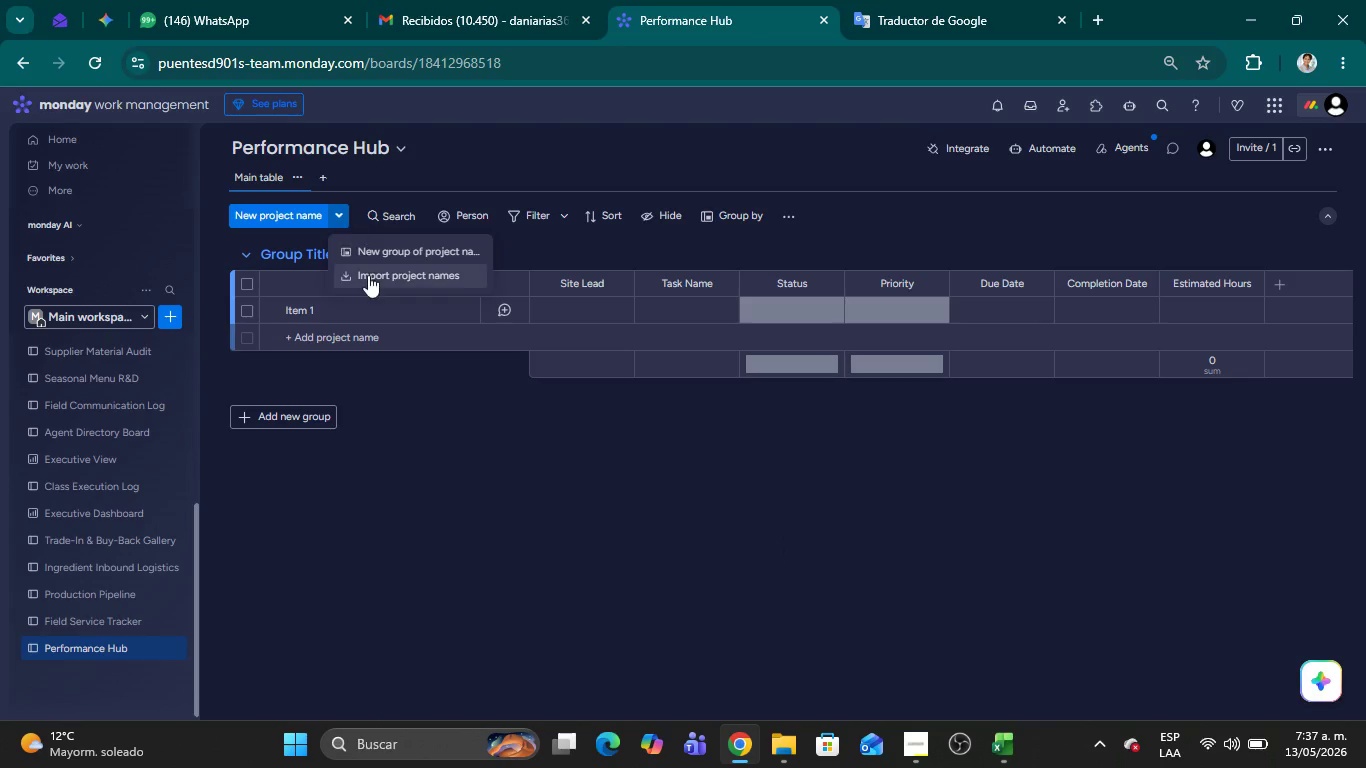 
left_click([368, 275])
 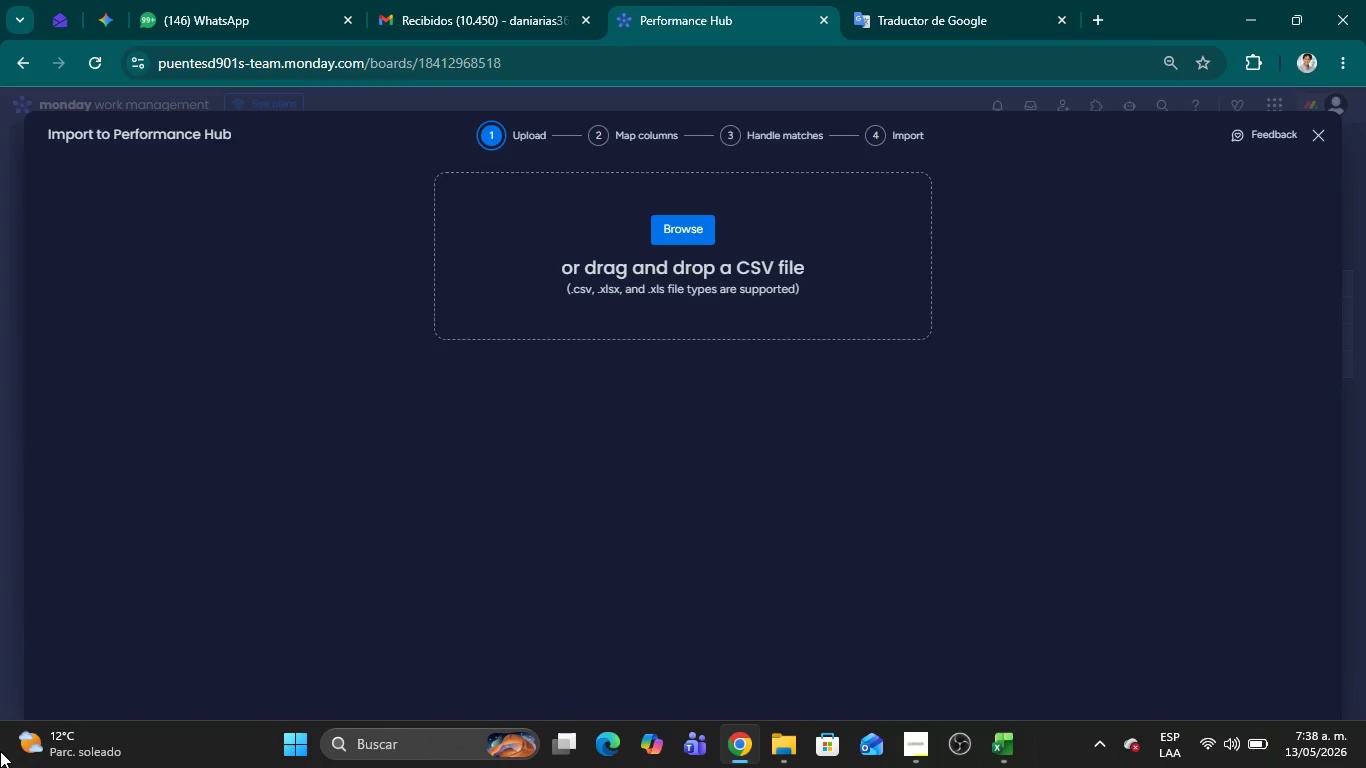 
wait(38.66)
 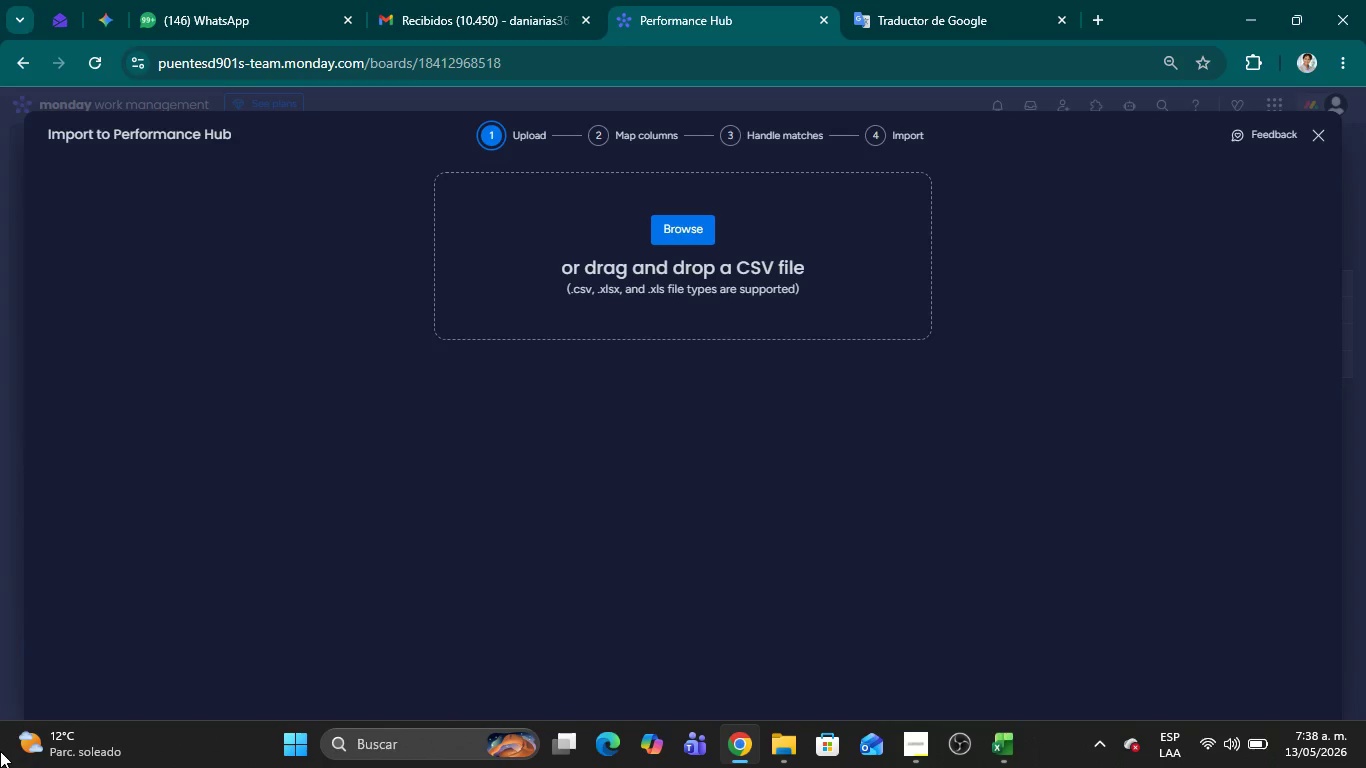 
left_click([684, 221])
 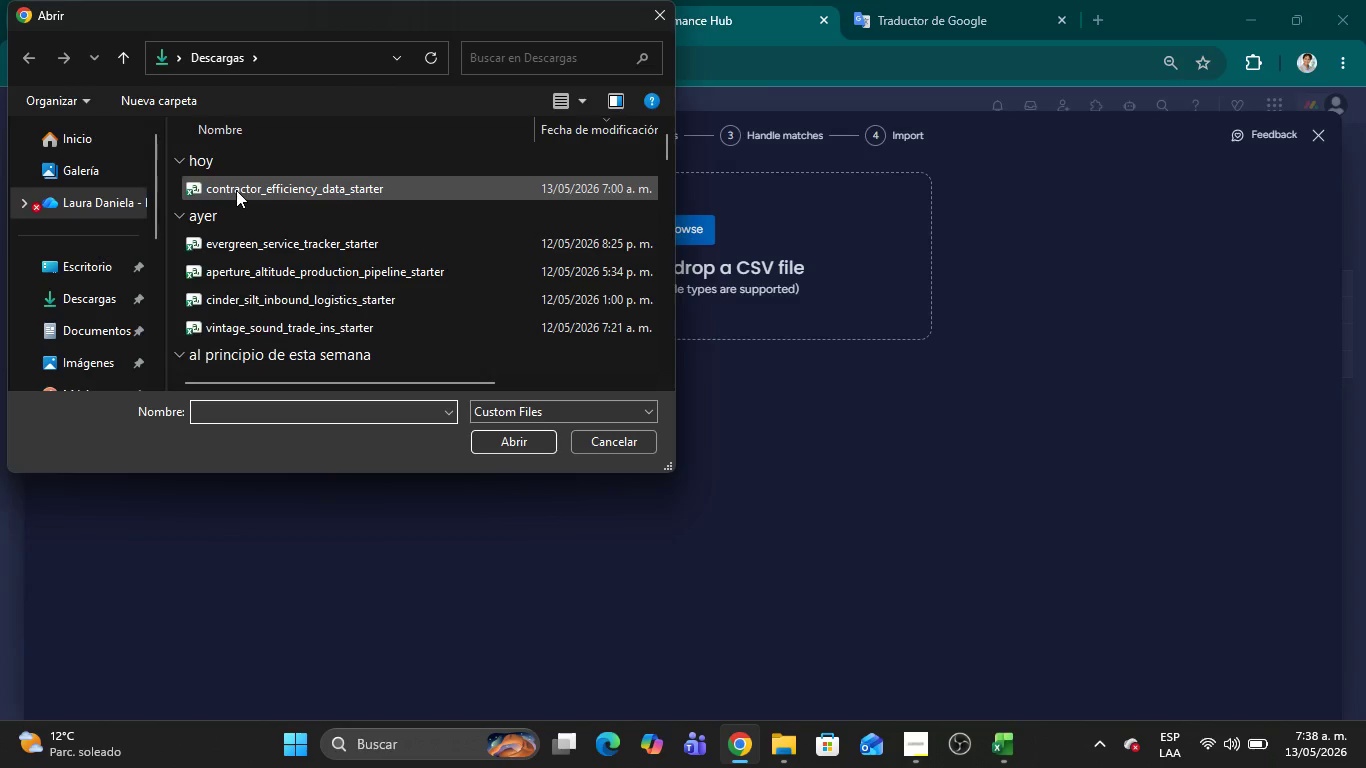 
double_click([236, 190])
 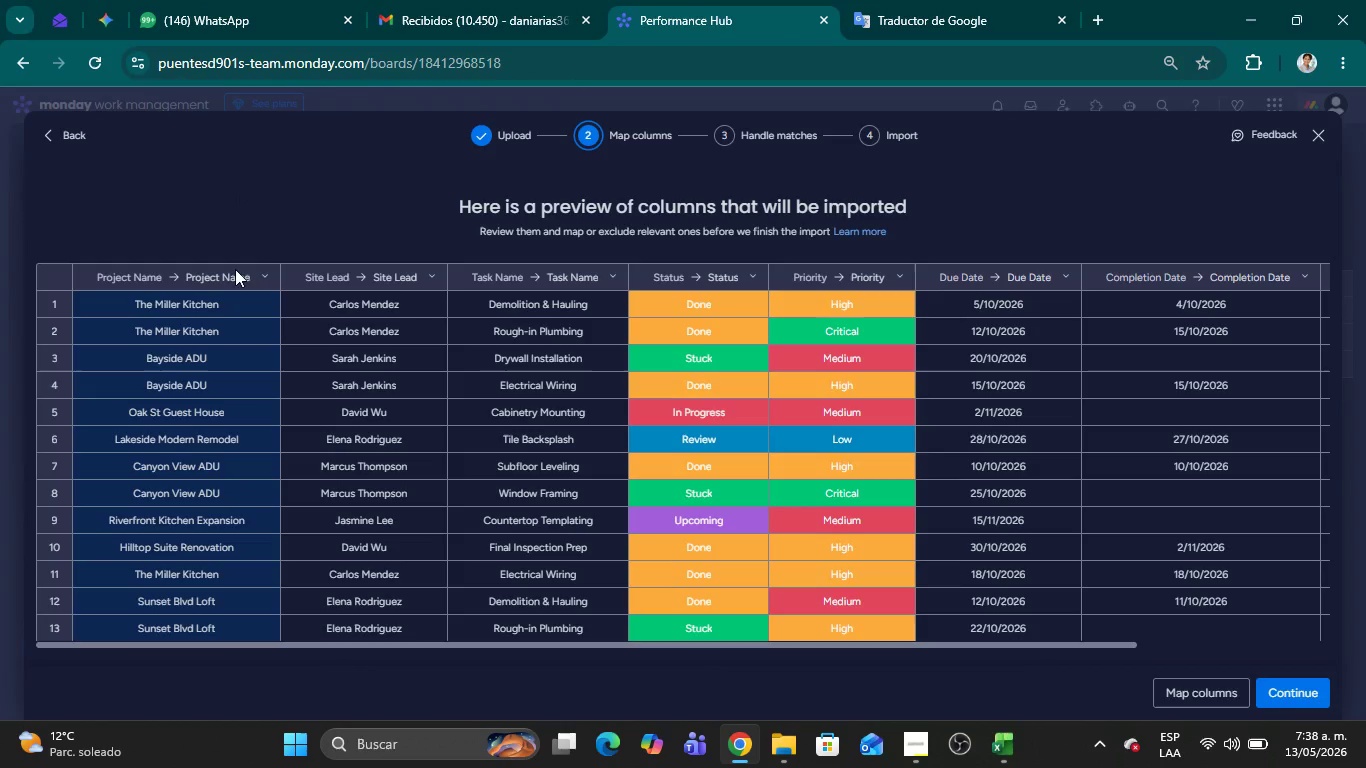 
left_click([270, 271])
 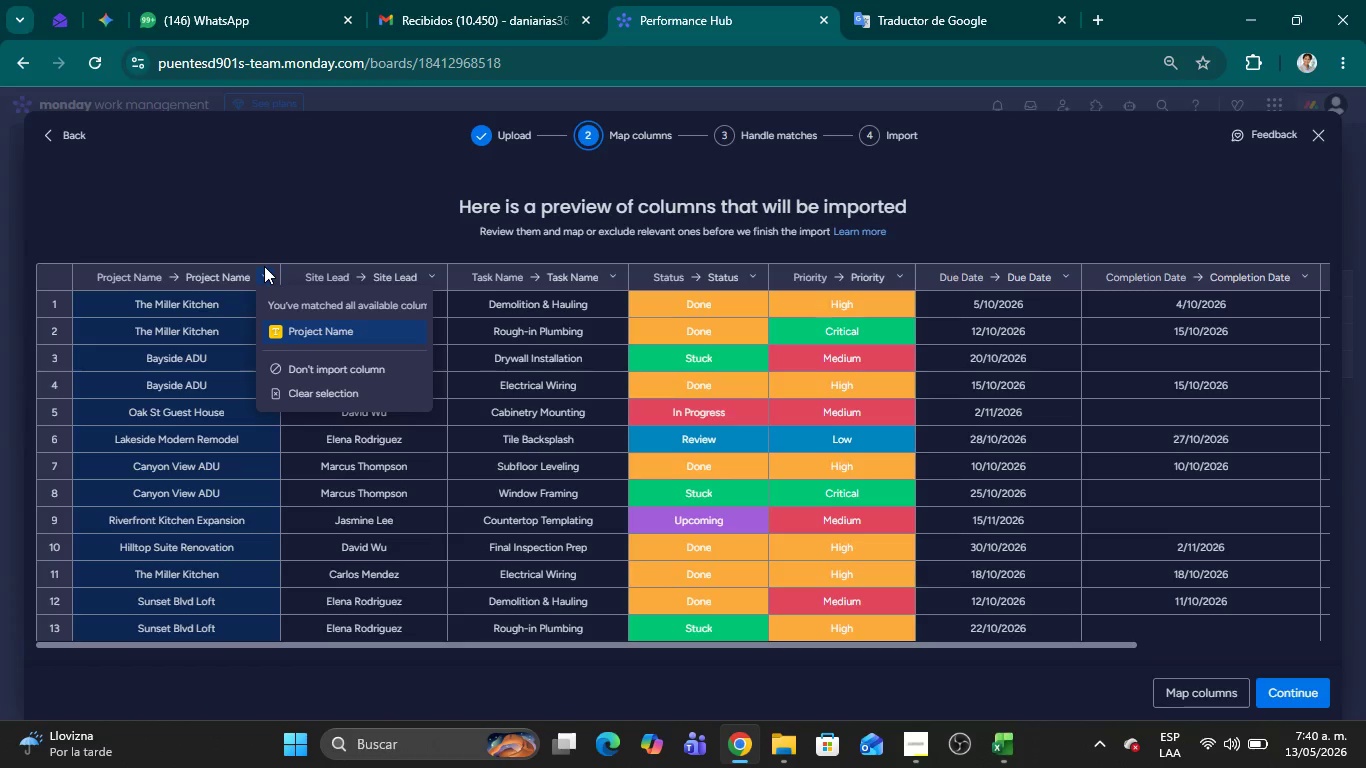 
wait(116.77)
 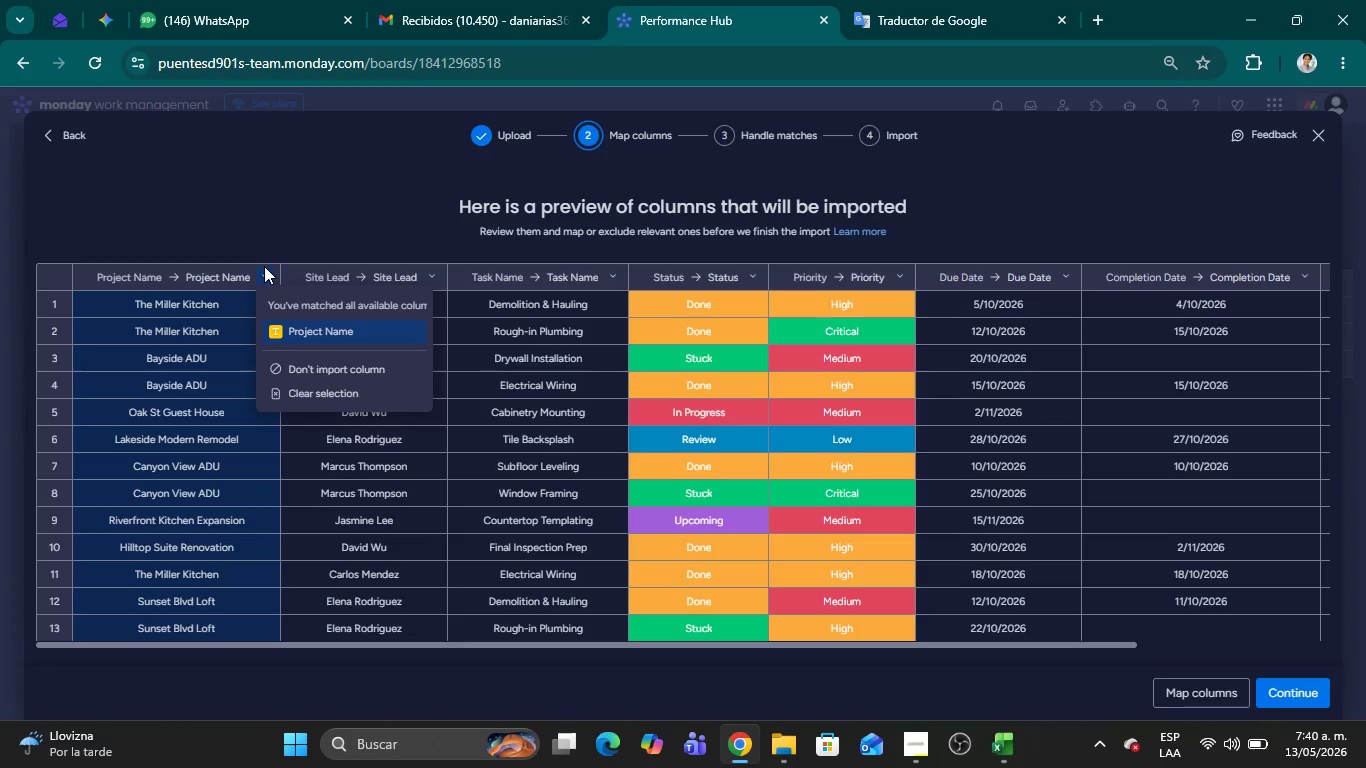 
left_click([430, 272])
 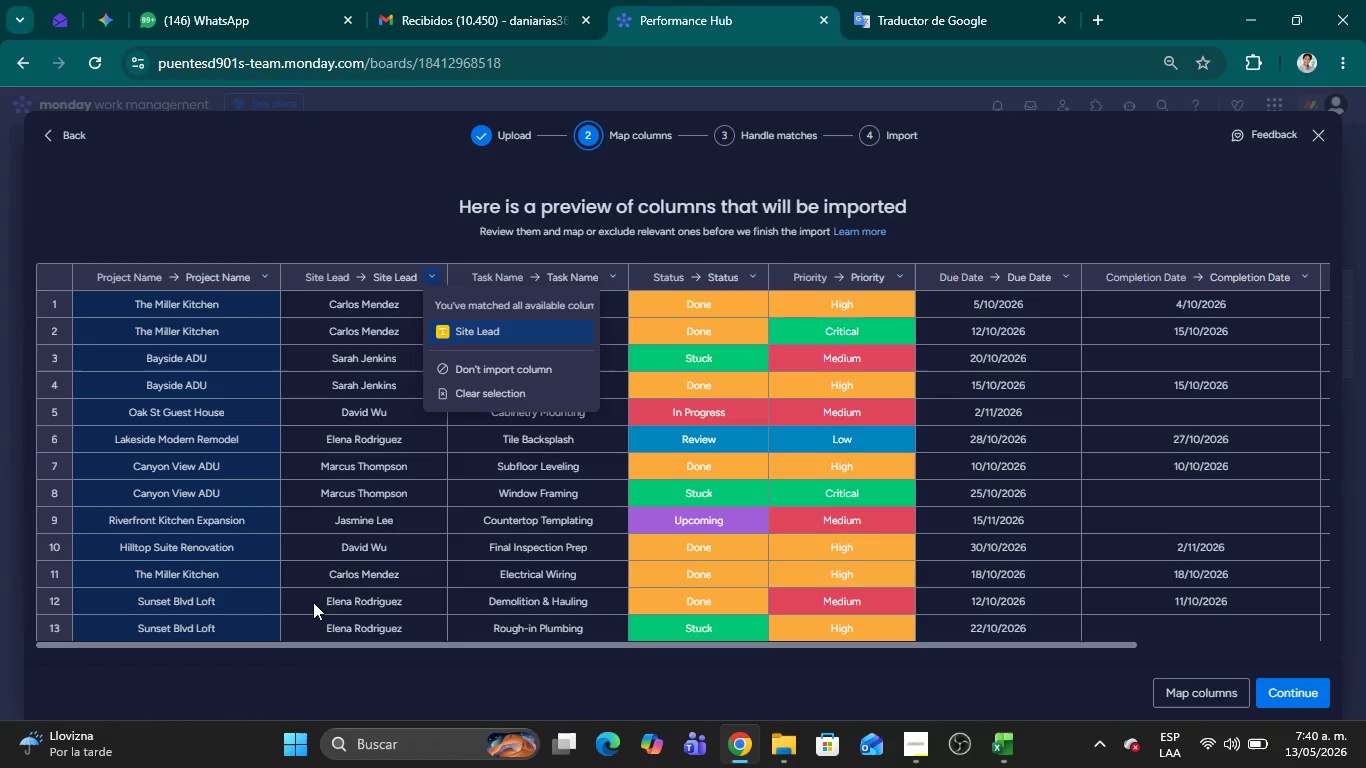 
scroll: coordinate [409, 434], scroll_direction: down, amount: 3.0
 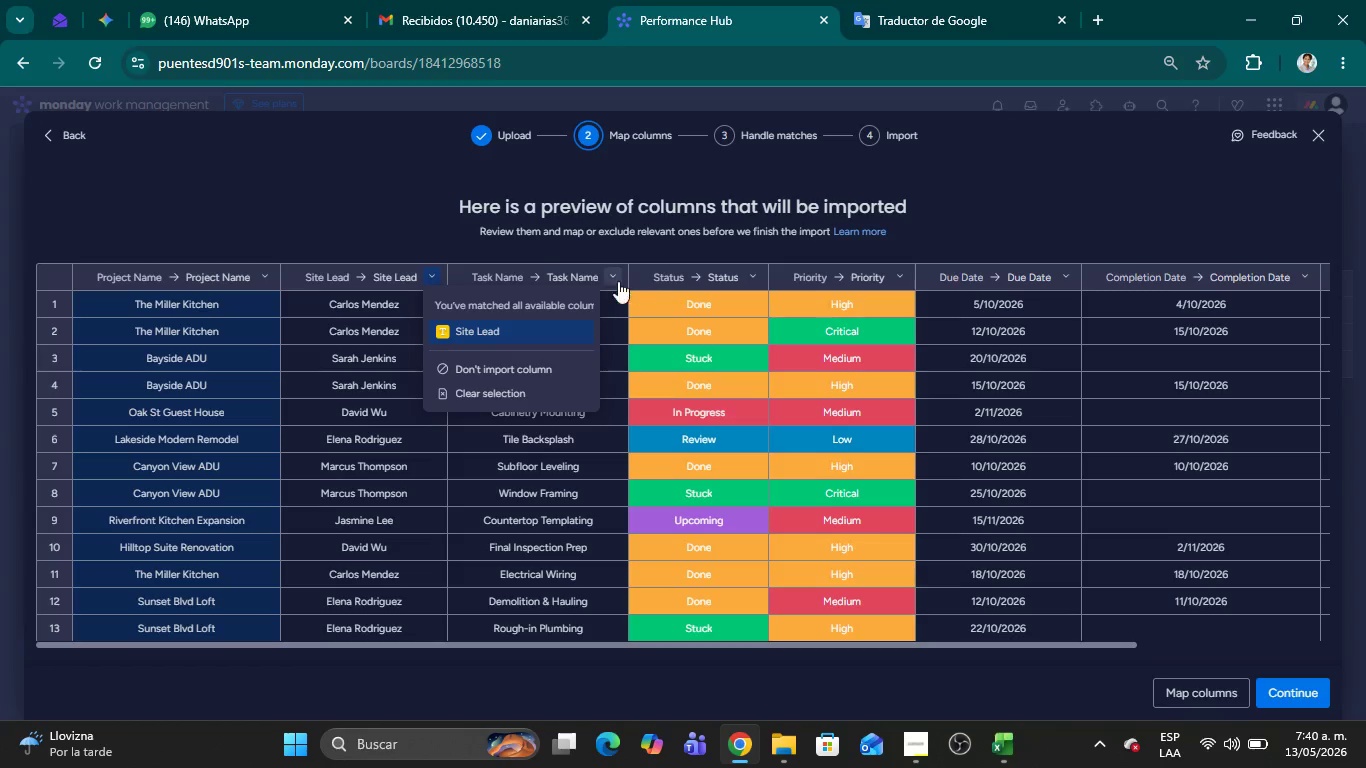 
left_click([606, 277])
 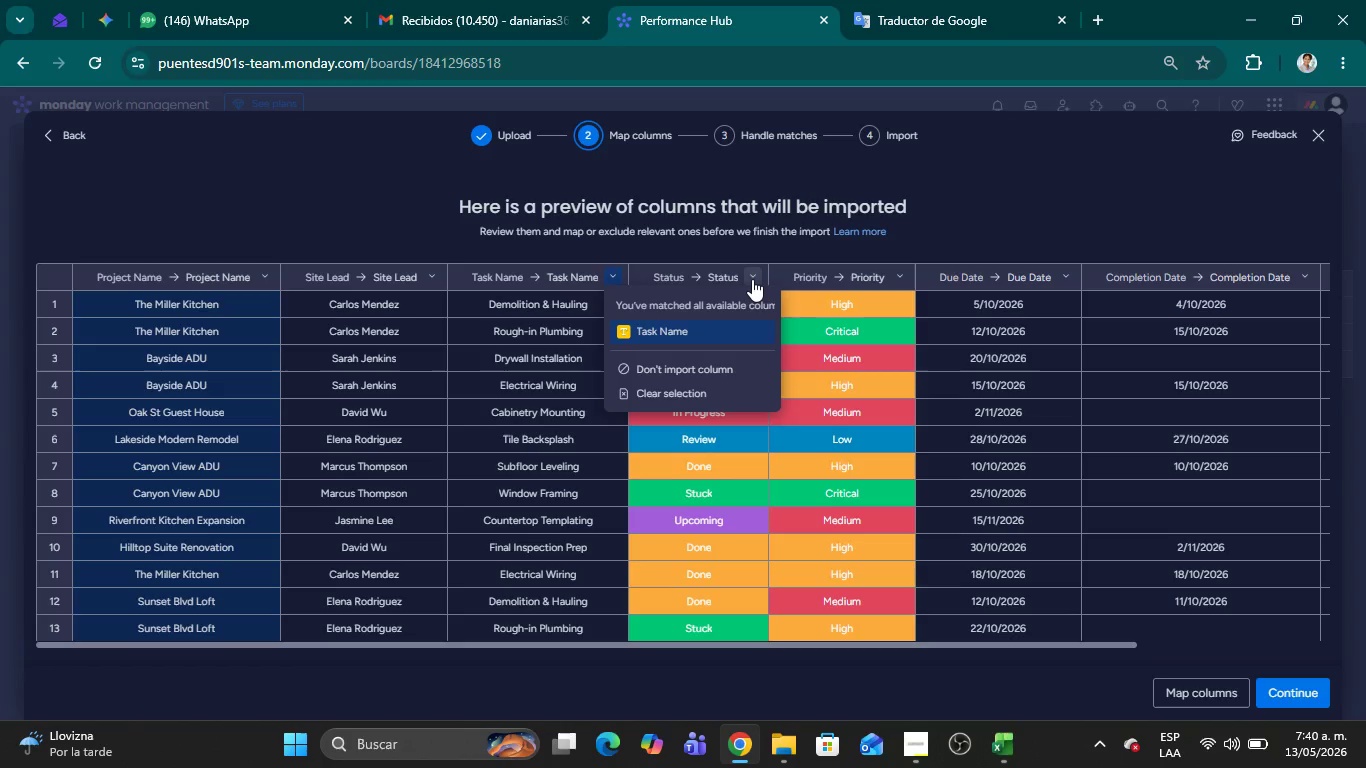 
left_click([752, 279])
 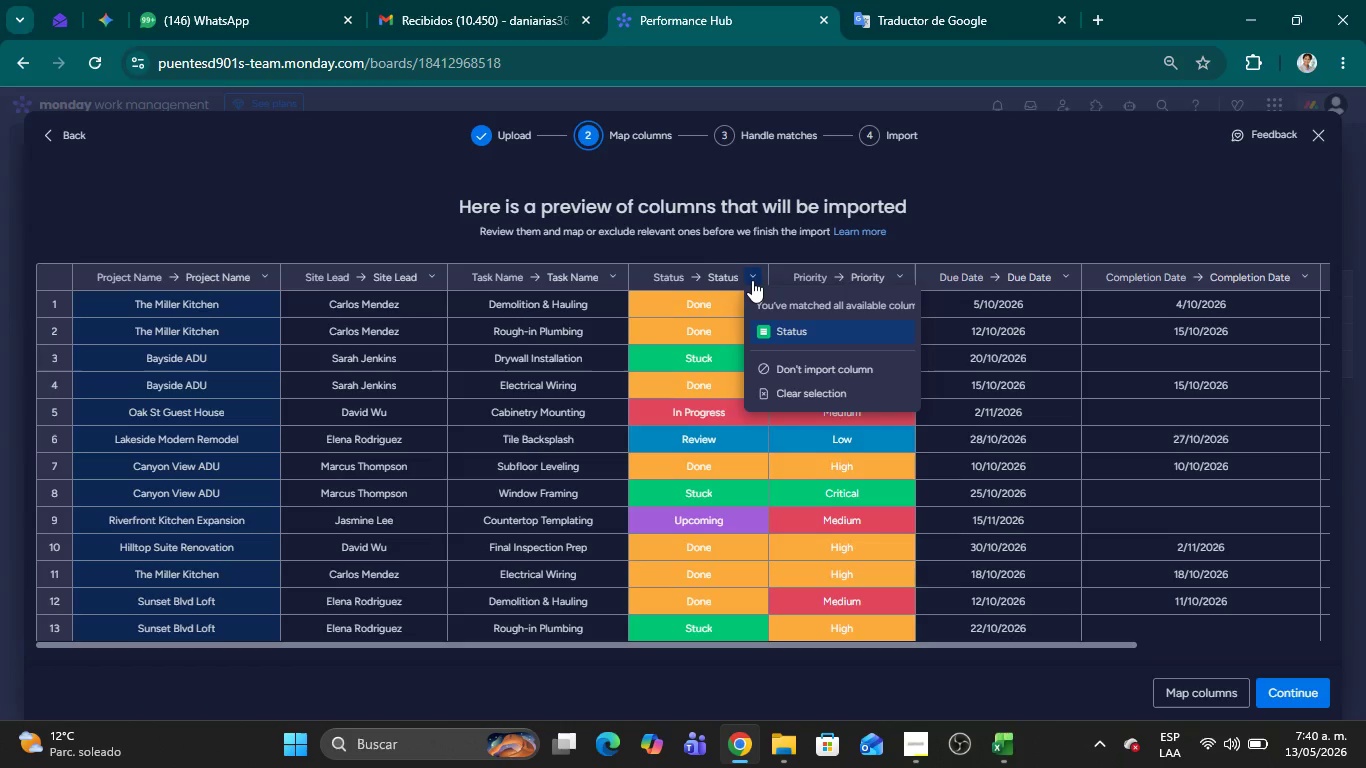 
wait(34.33)
 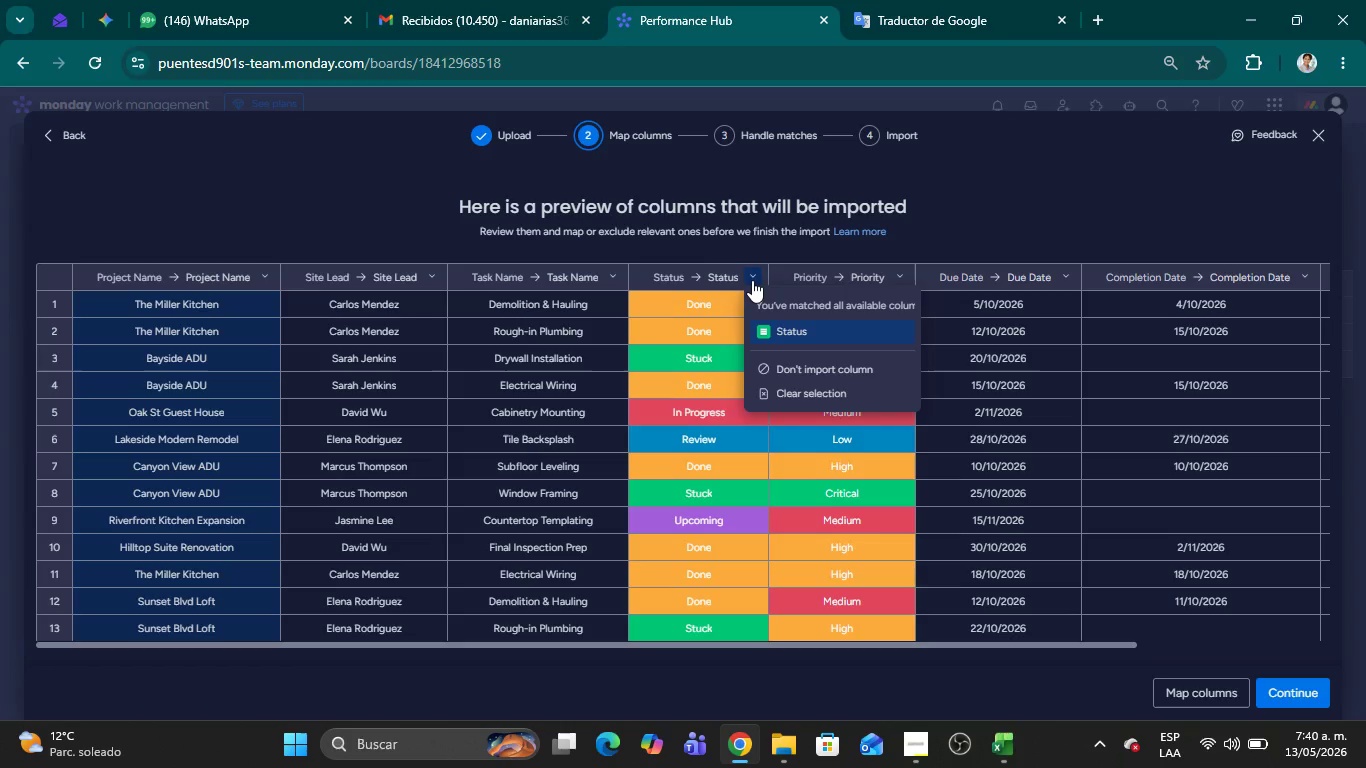 
left_click([904, 278])
 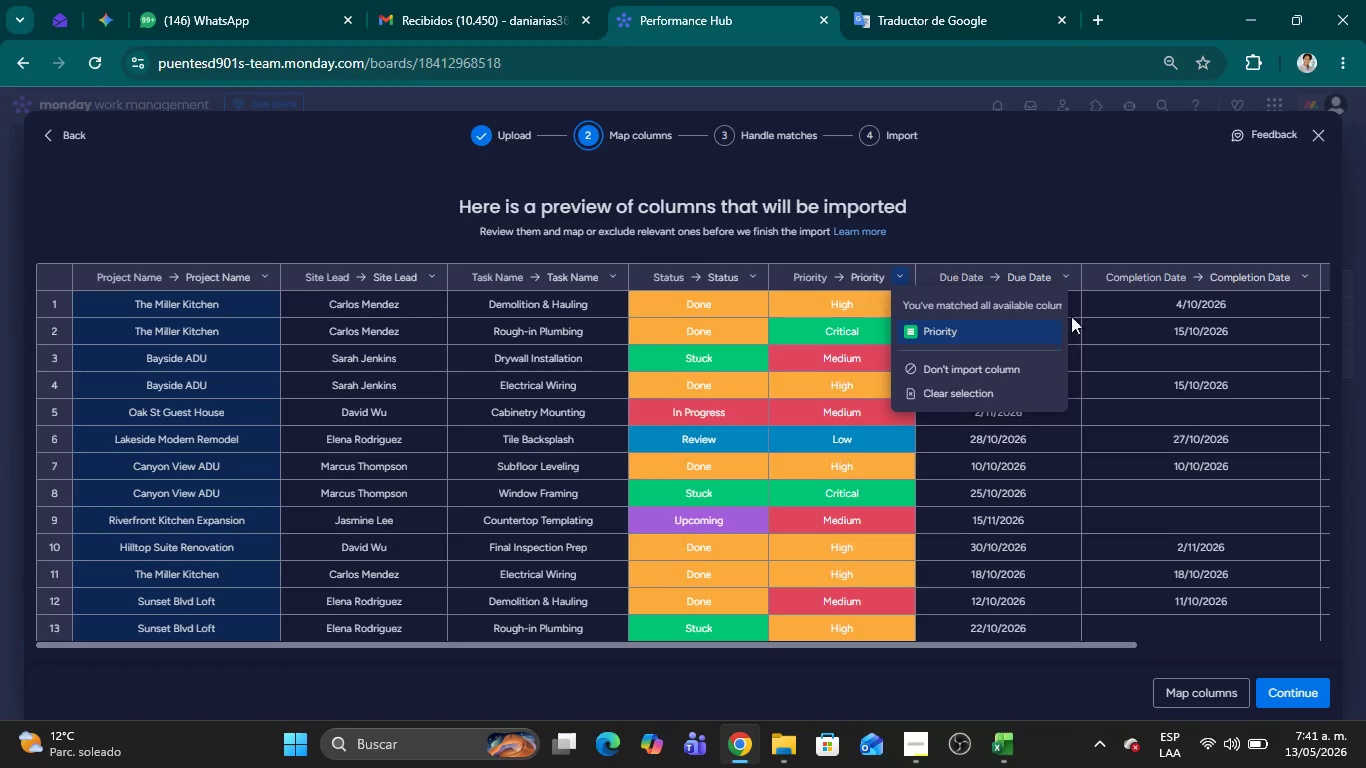 
left_click([1072, 279])
 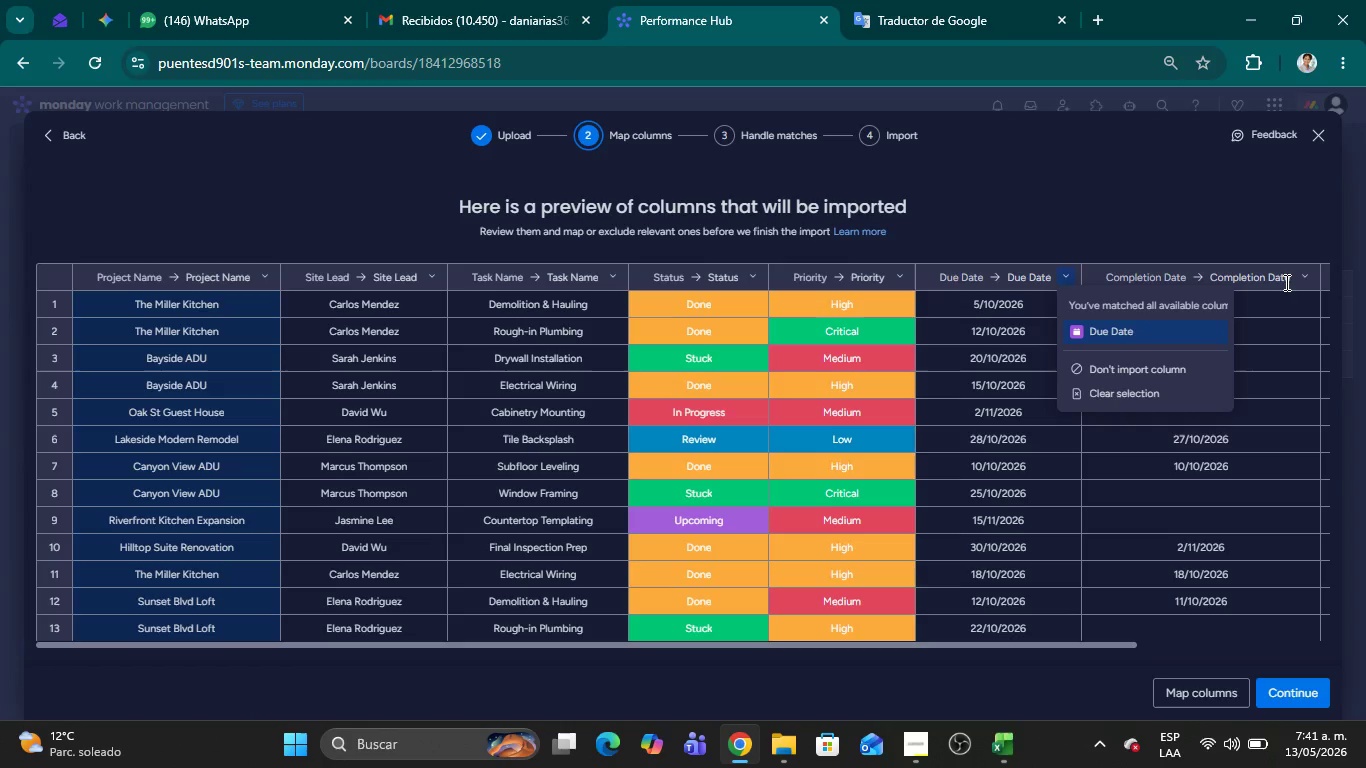 
left_click([1296, 278])
 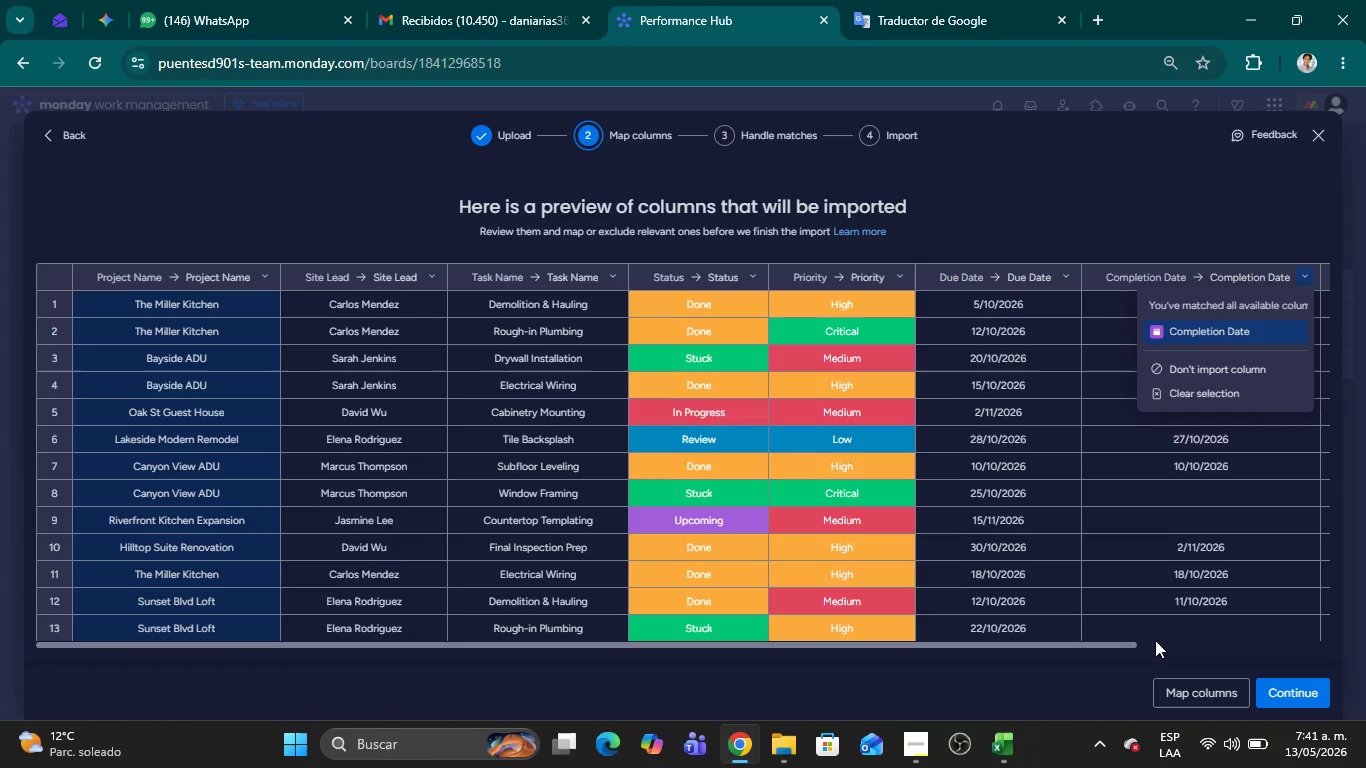 
left_click([1155, 642])
 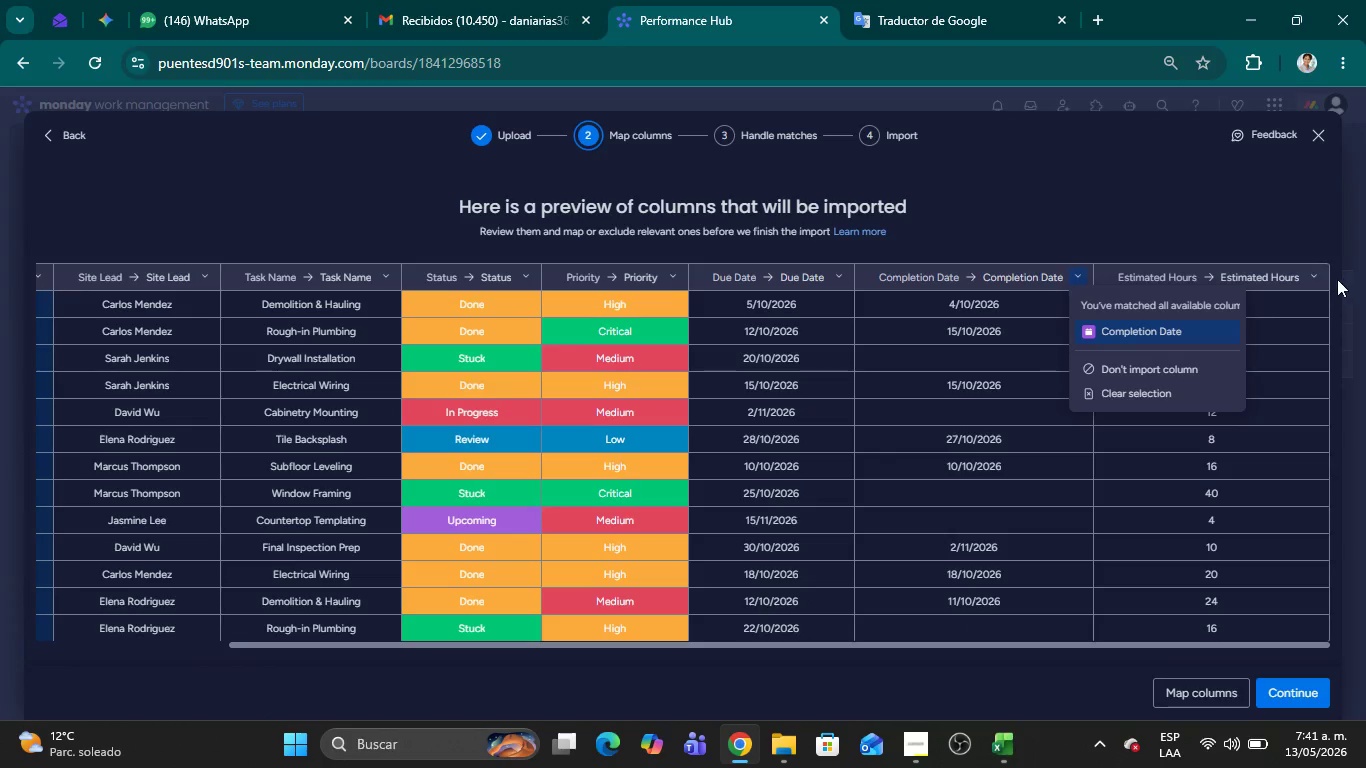 
left_click([1318, 279])
 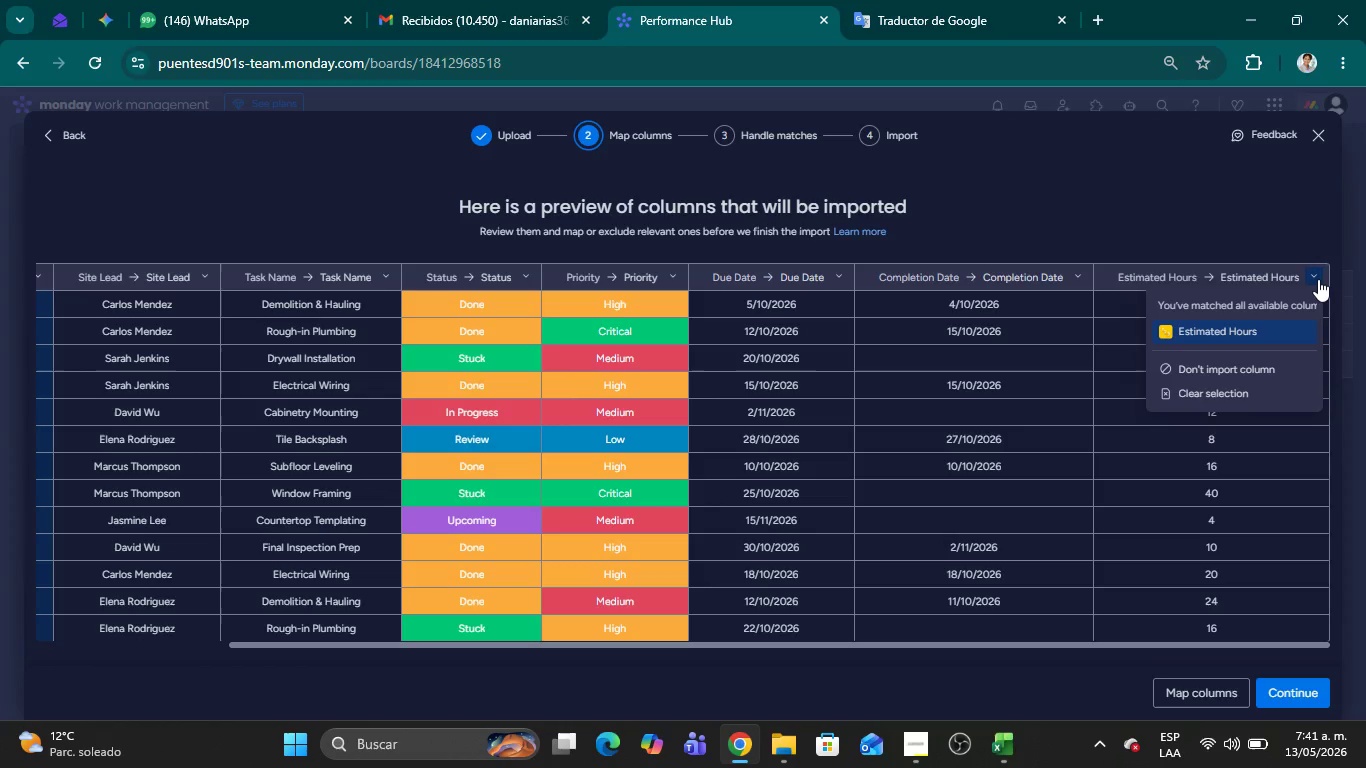 
left_click([1221, 204])
 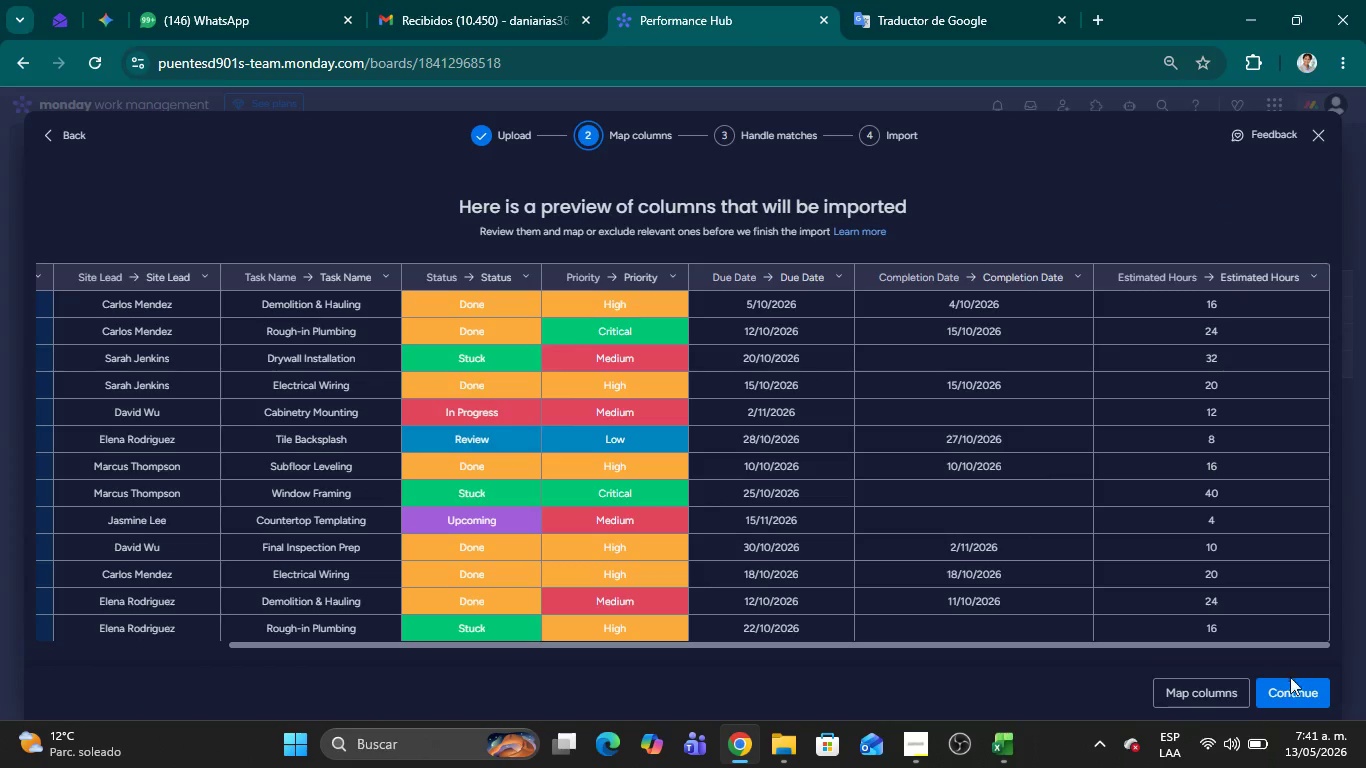 
left_click([1293, 695])
 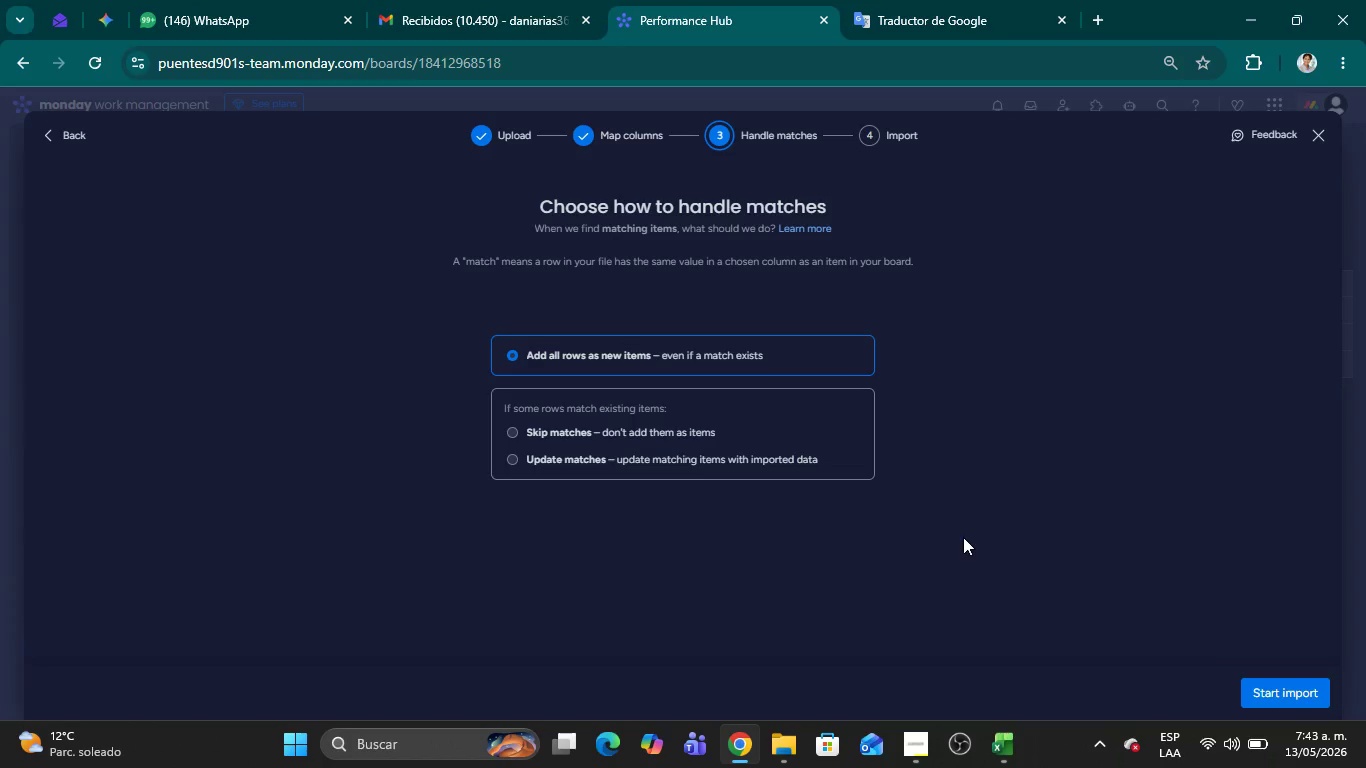 
wait(124.08)
 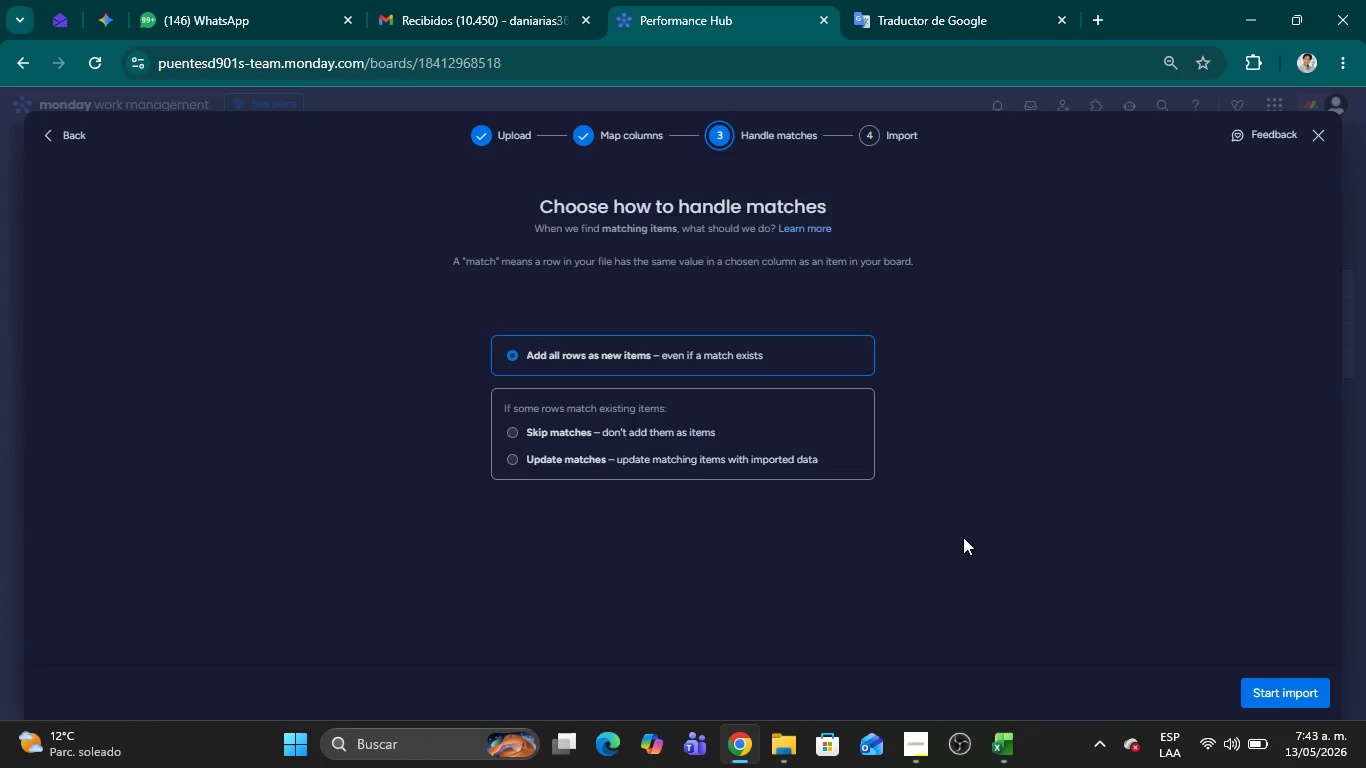 
left_click([1256, 698])
 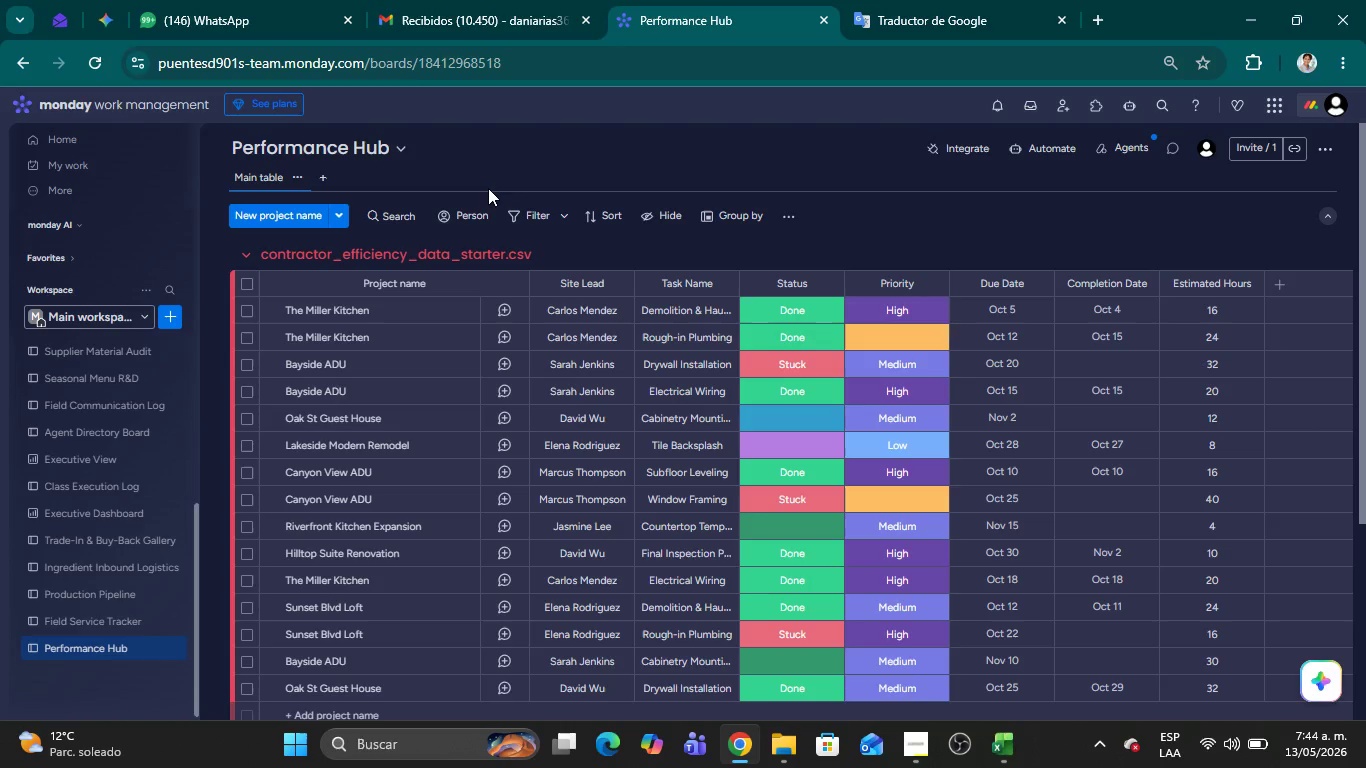 
wait(103.67)
 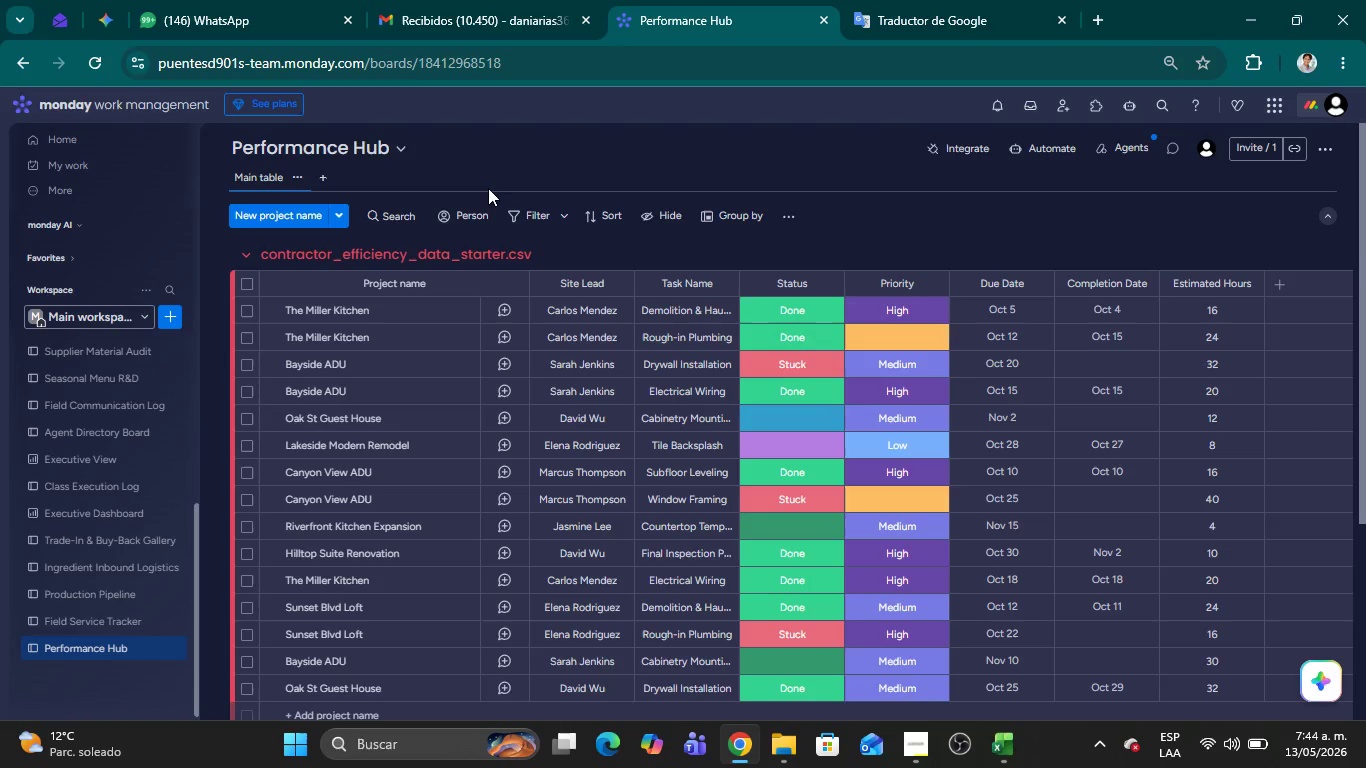 
left_click([91, 62])
 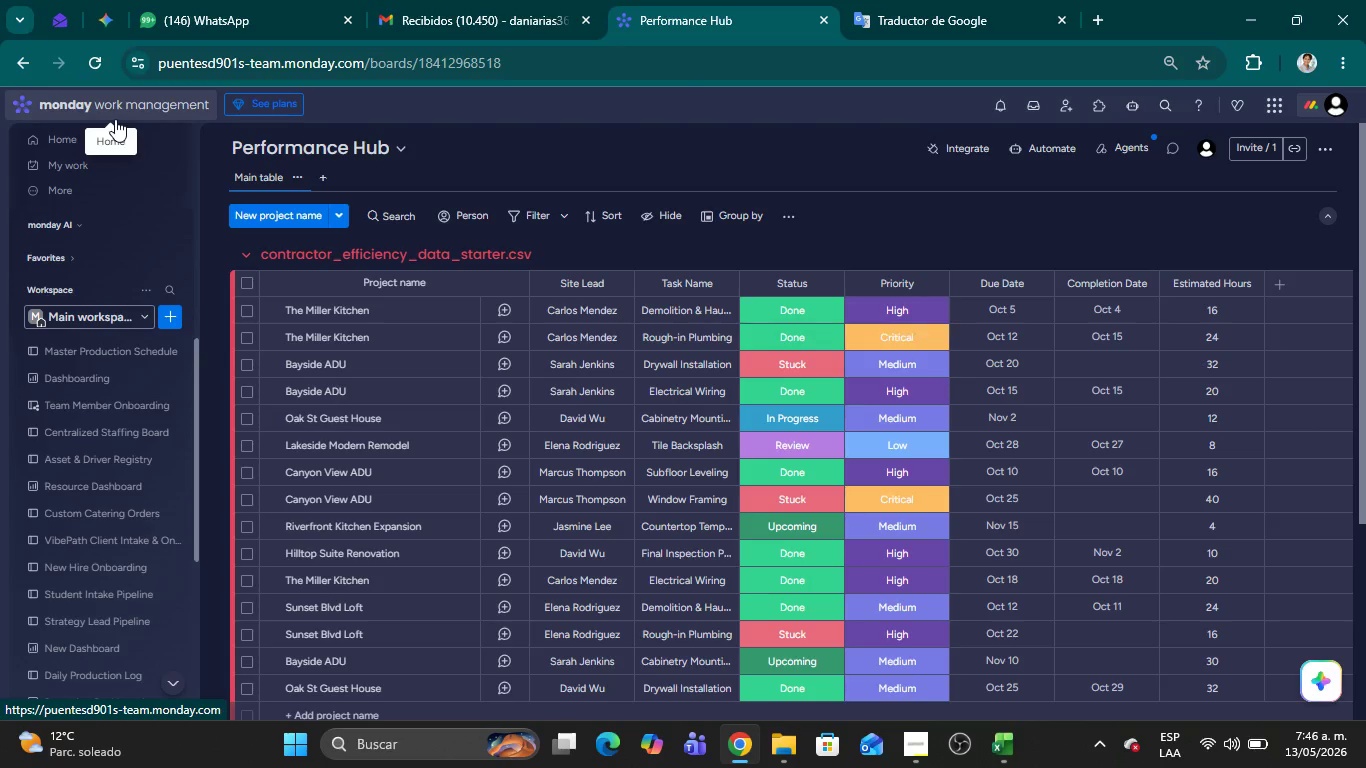 
wait(70.52)
 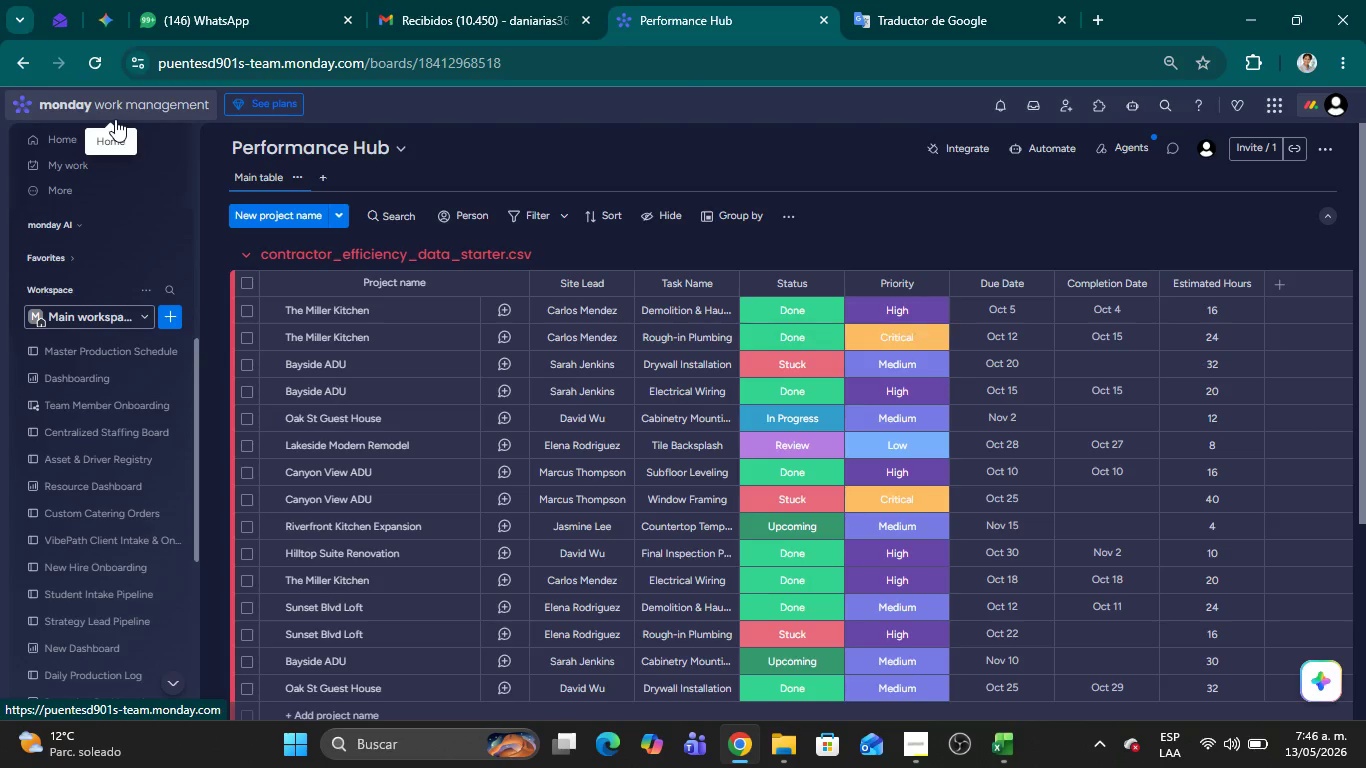 
scroll: coordinate [874, 349], scroll_direction: up, amount: 3.0
 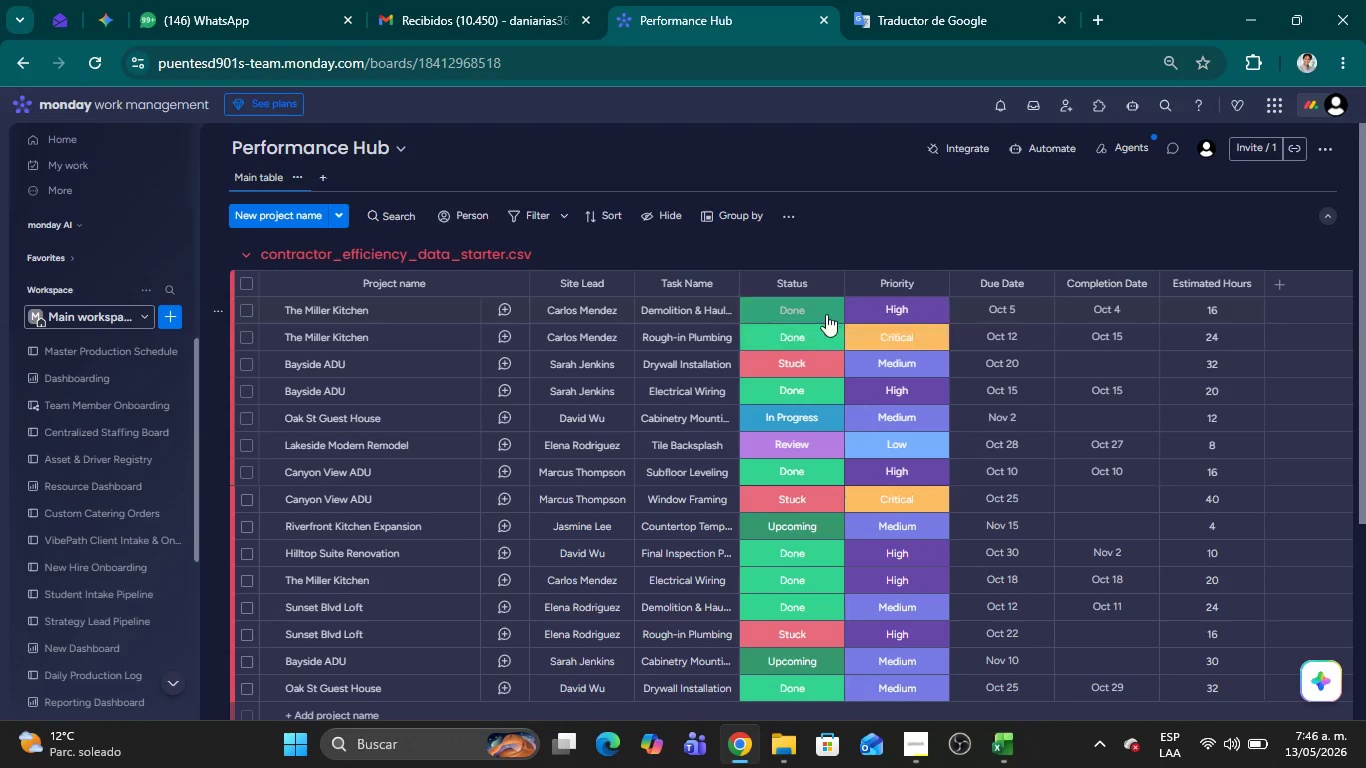 
left_click([826, 314])
 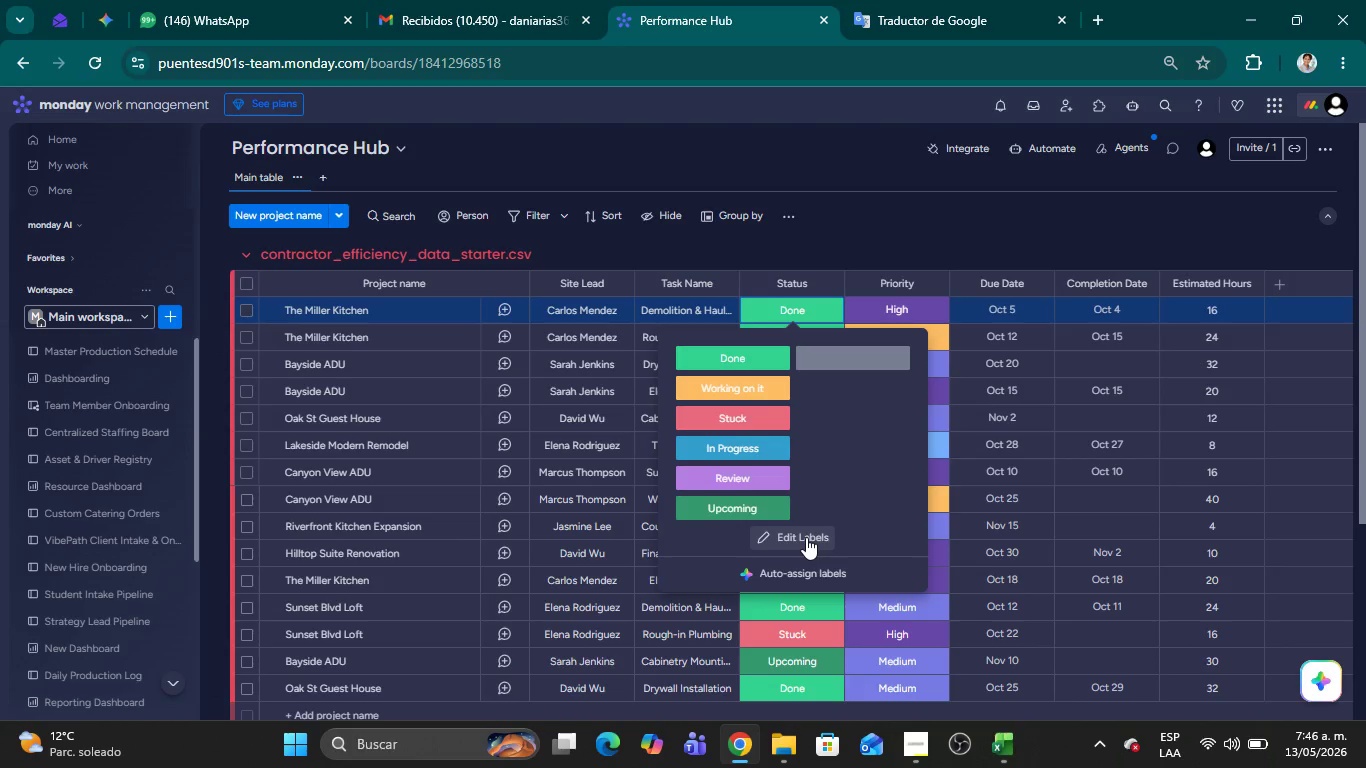 
left_click([806, 537])
 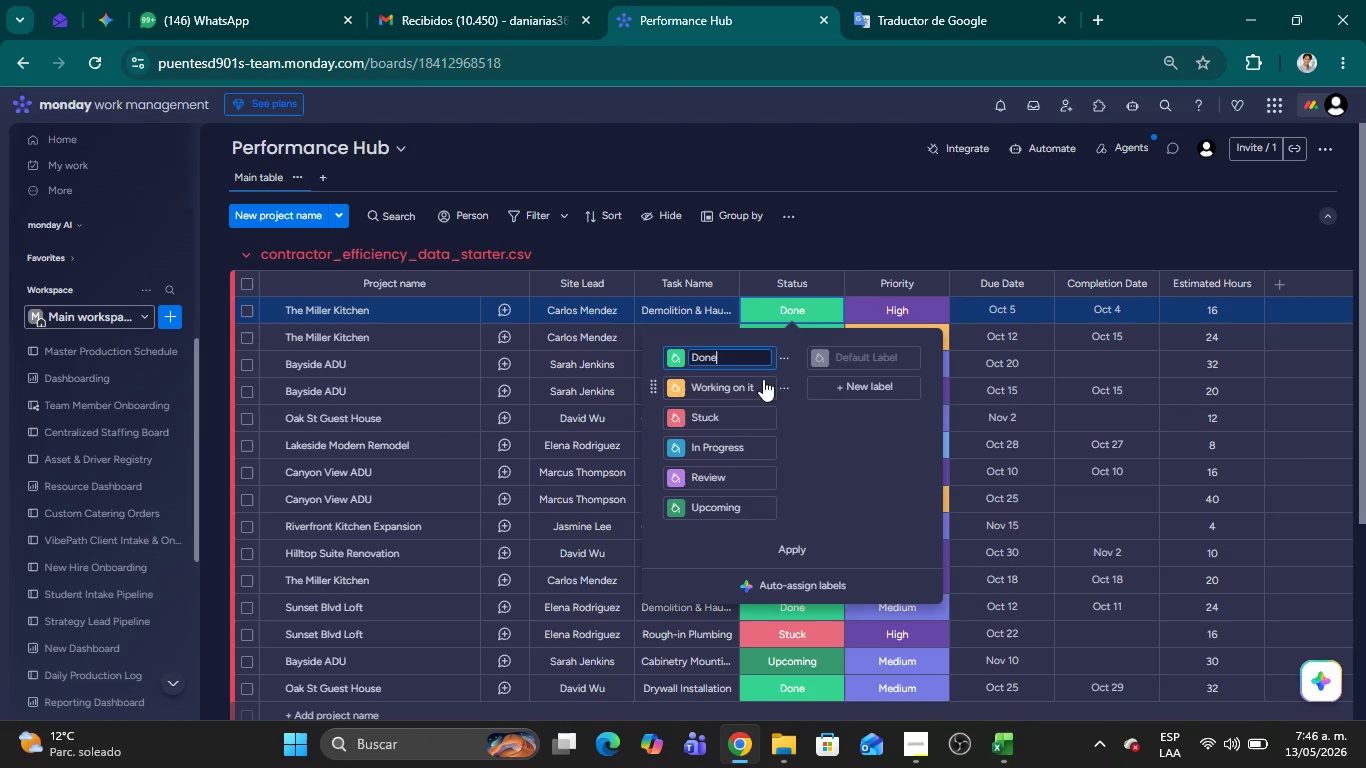 
left_click([781, 358])
 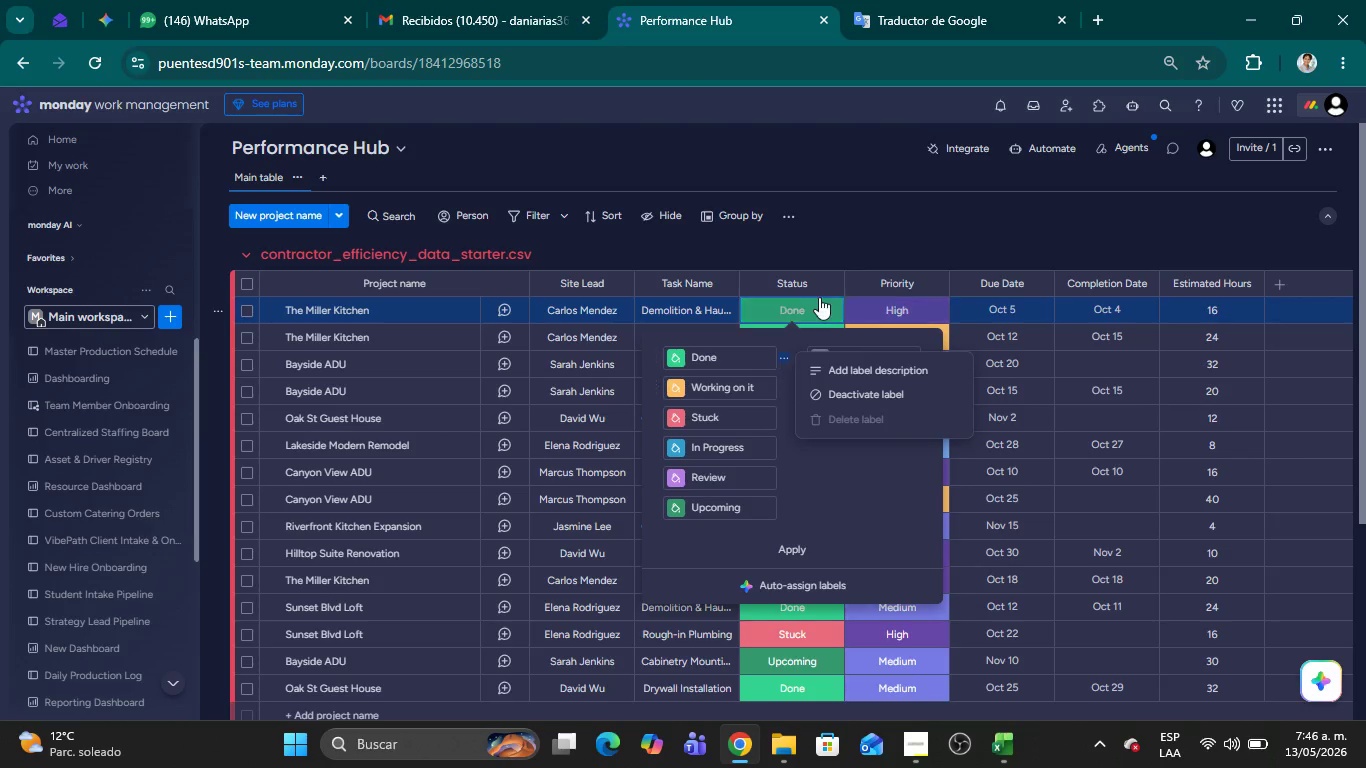 
left_click([864, 249])
 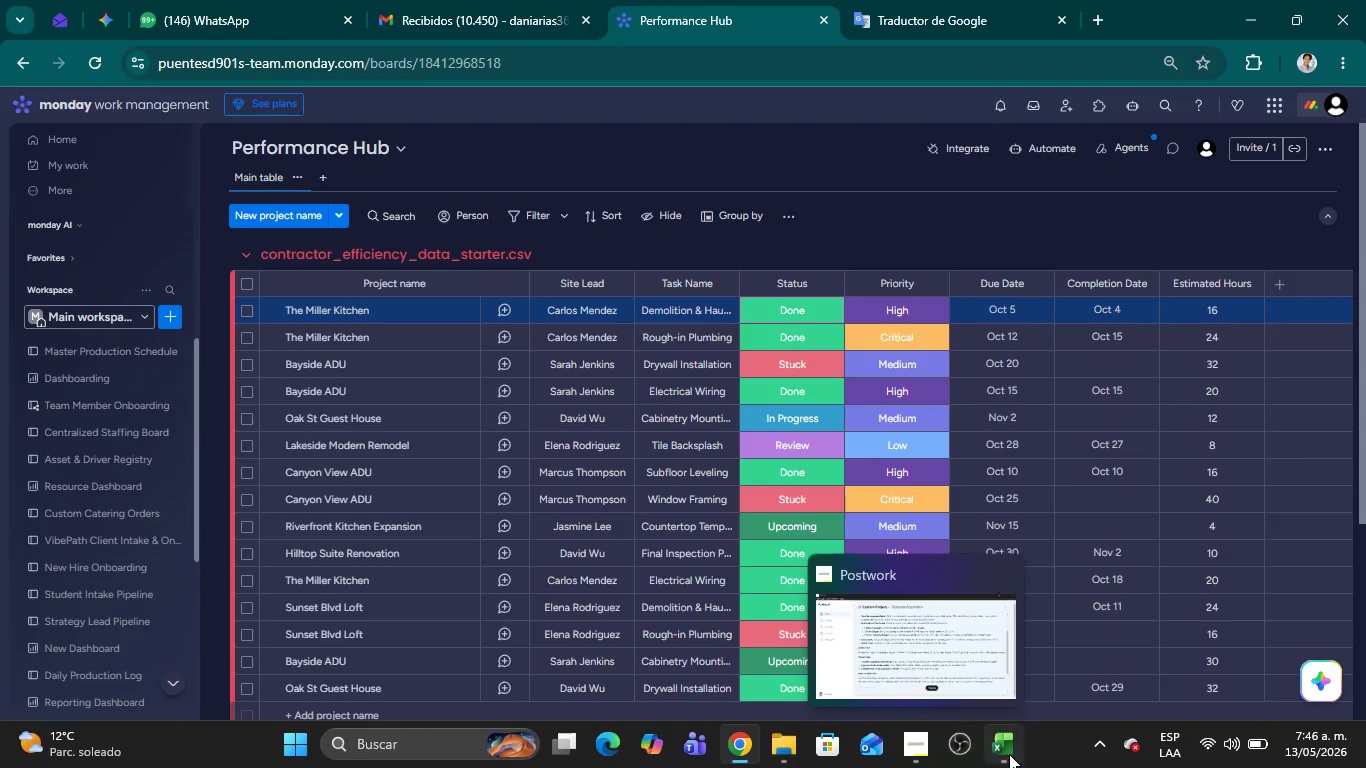 
left_click([1012, 754])
 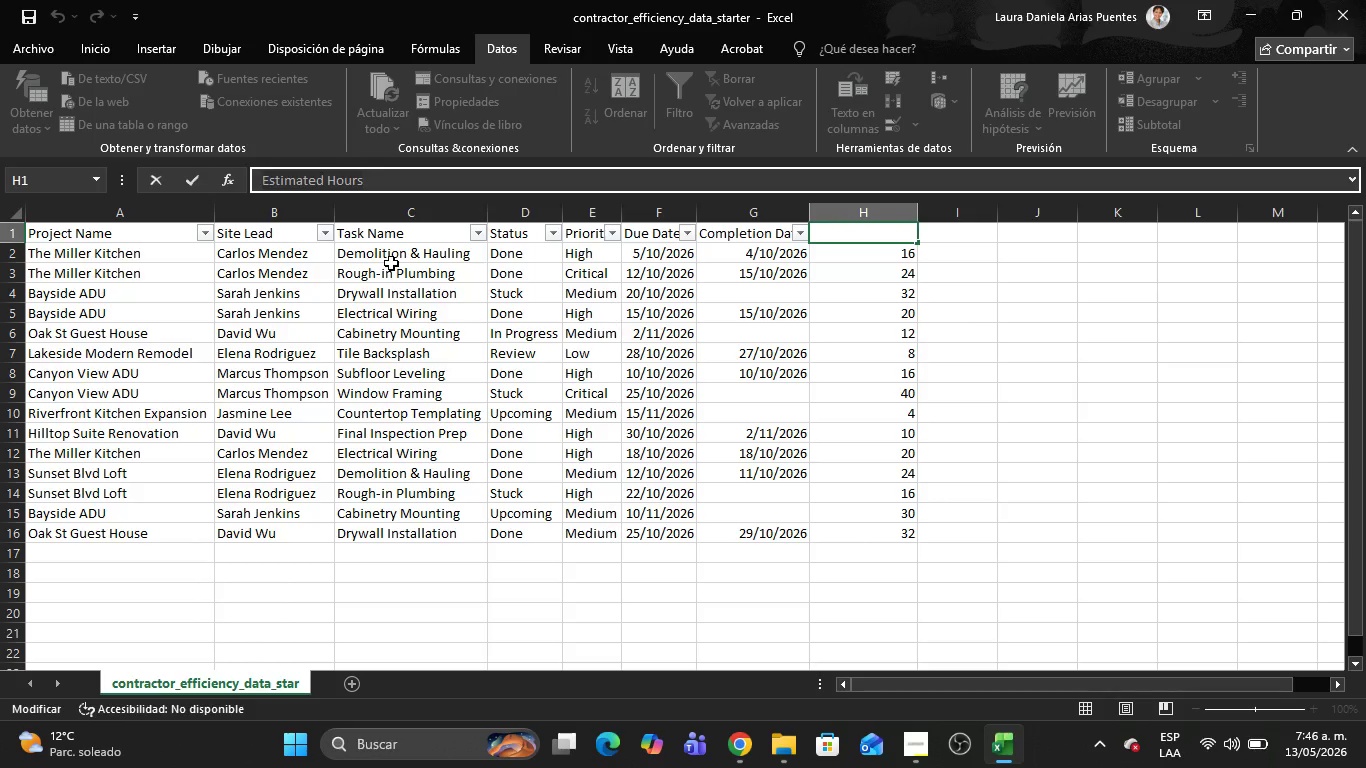 
left_click([391, 263])
 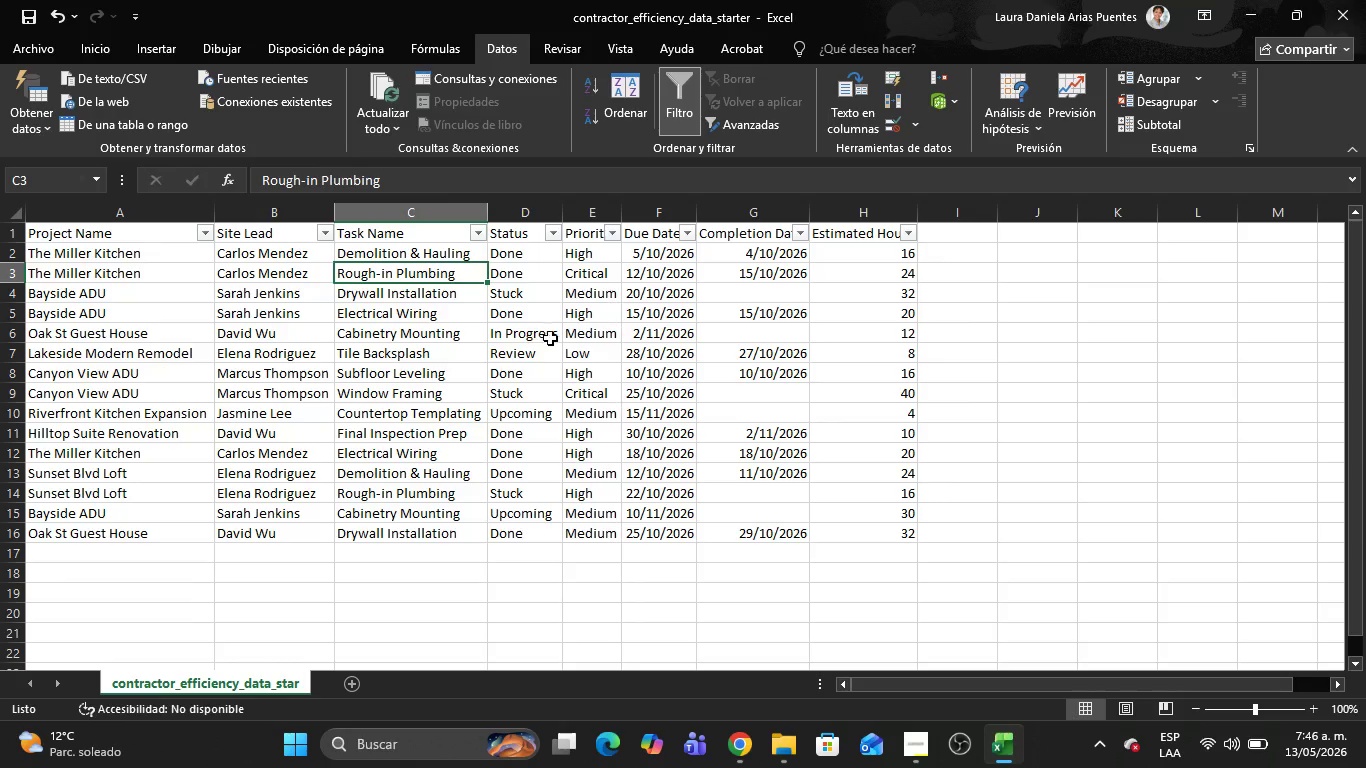 
key(Alt+Tab)
 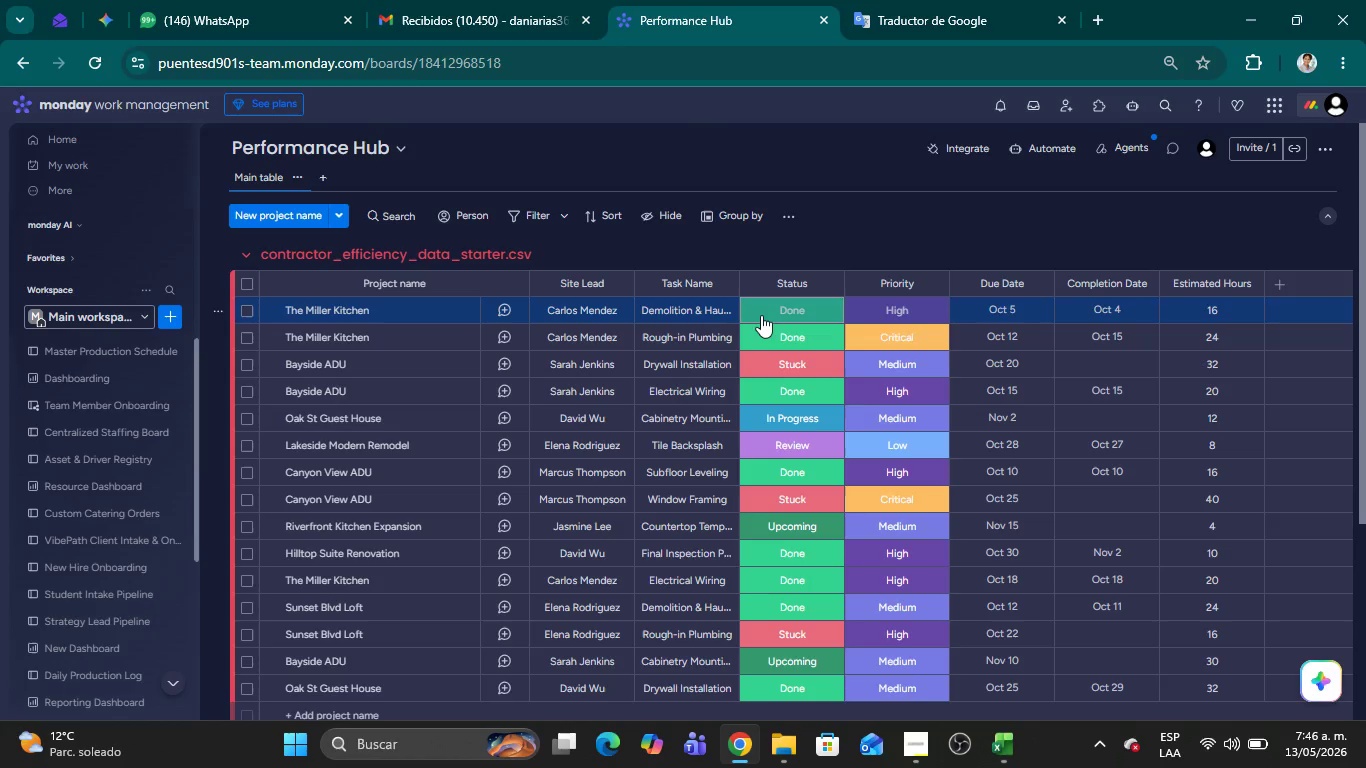 
left_click([762, 312])
 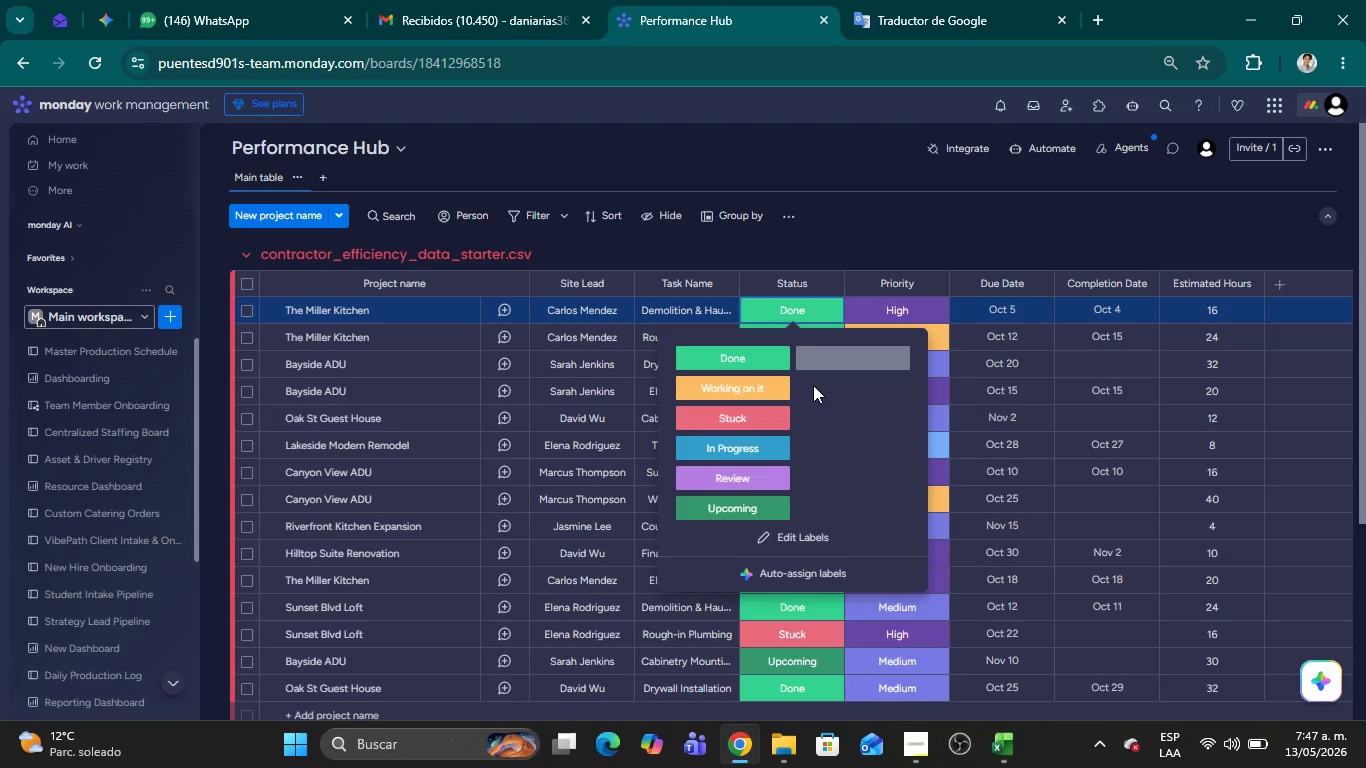 
wait(38.56)
 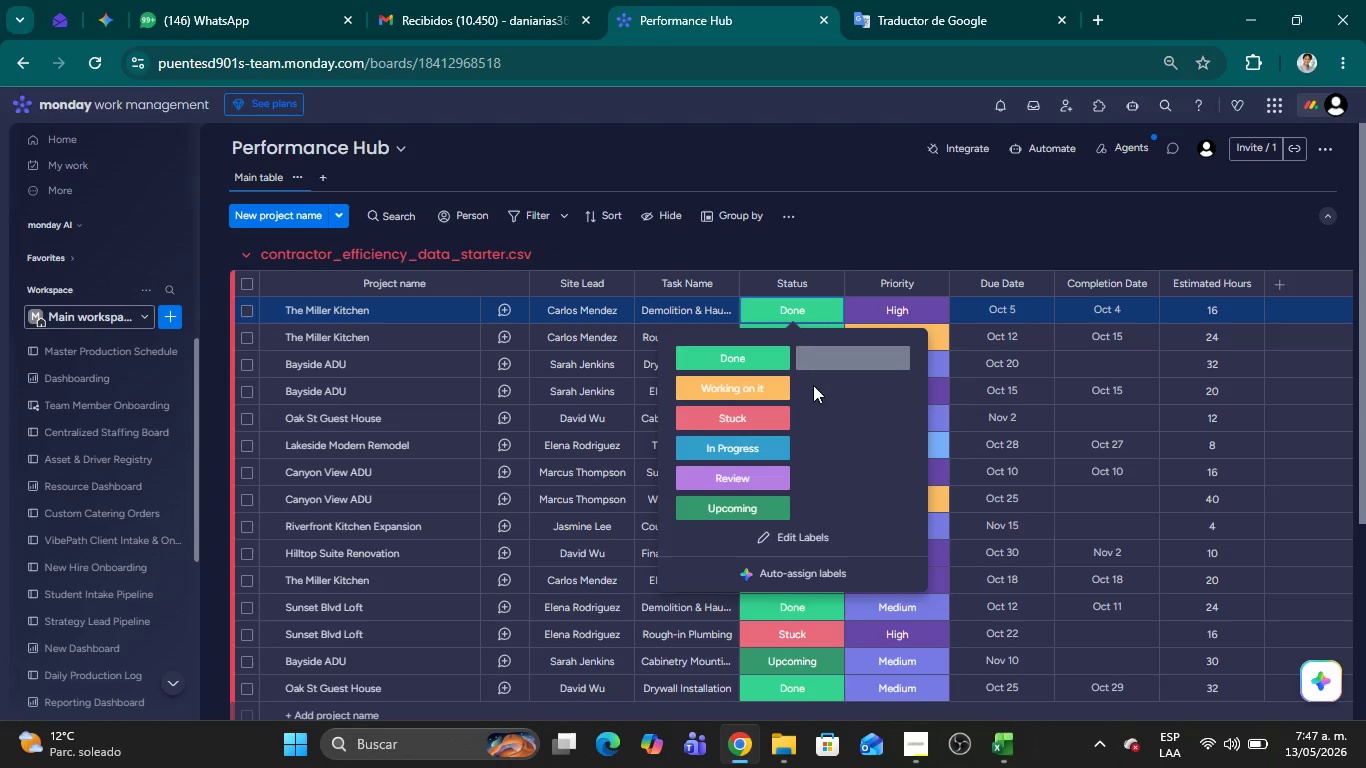 
left_click([781, 534])
 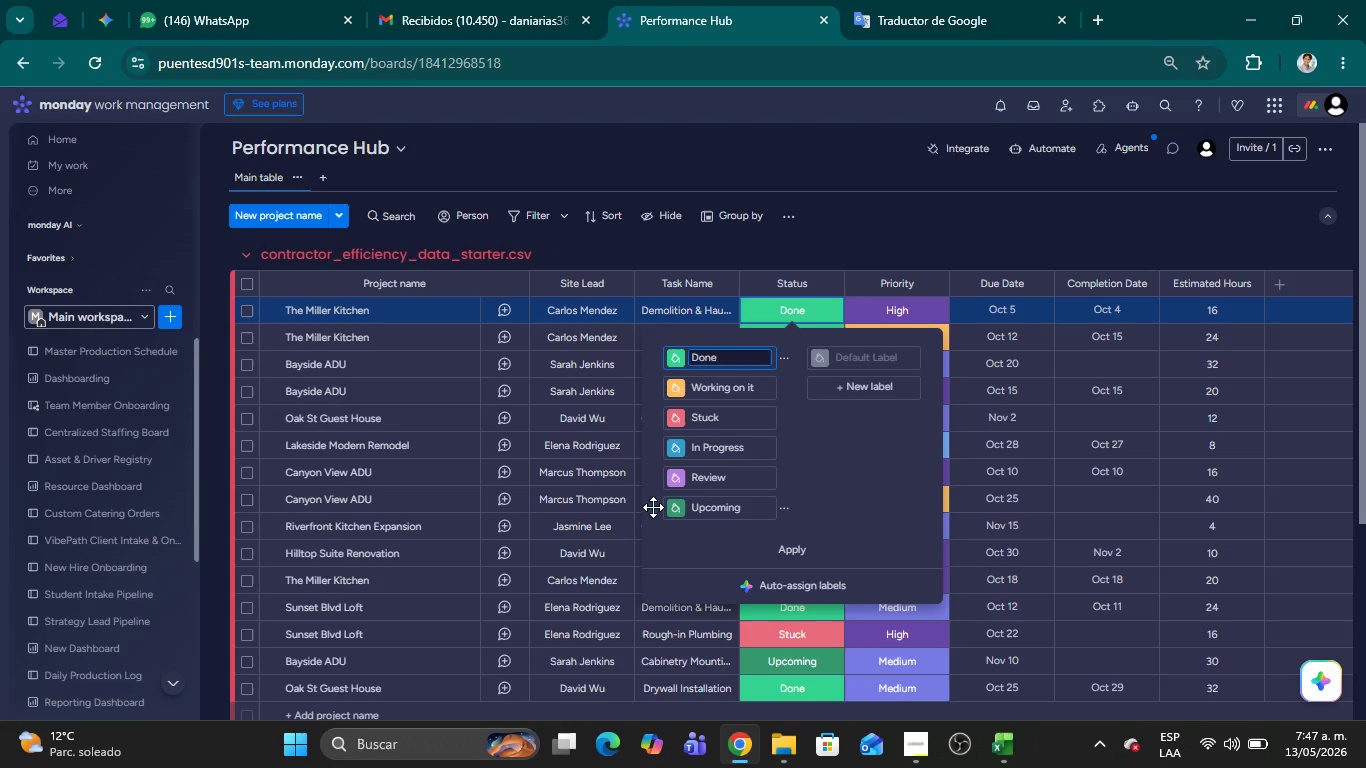 
left_click_drag(start_coordinate=[653, 507], to_coordinate=[659, 351])
 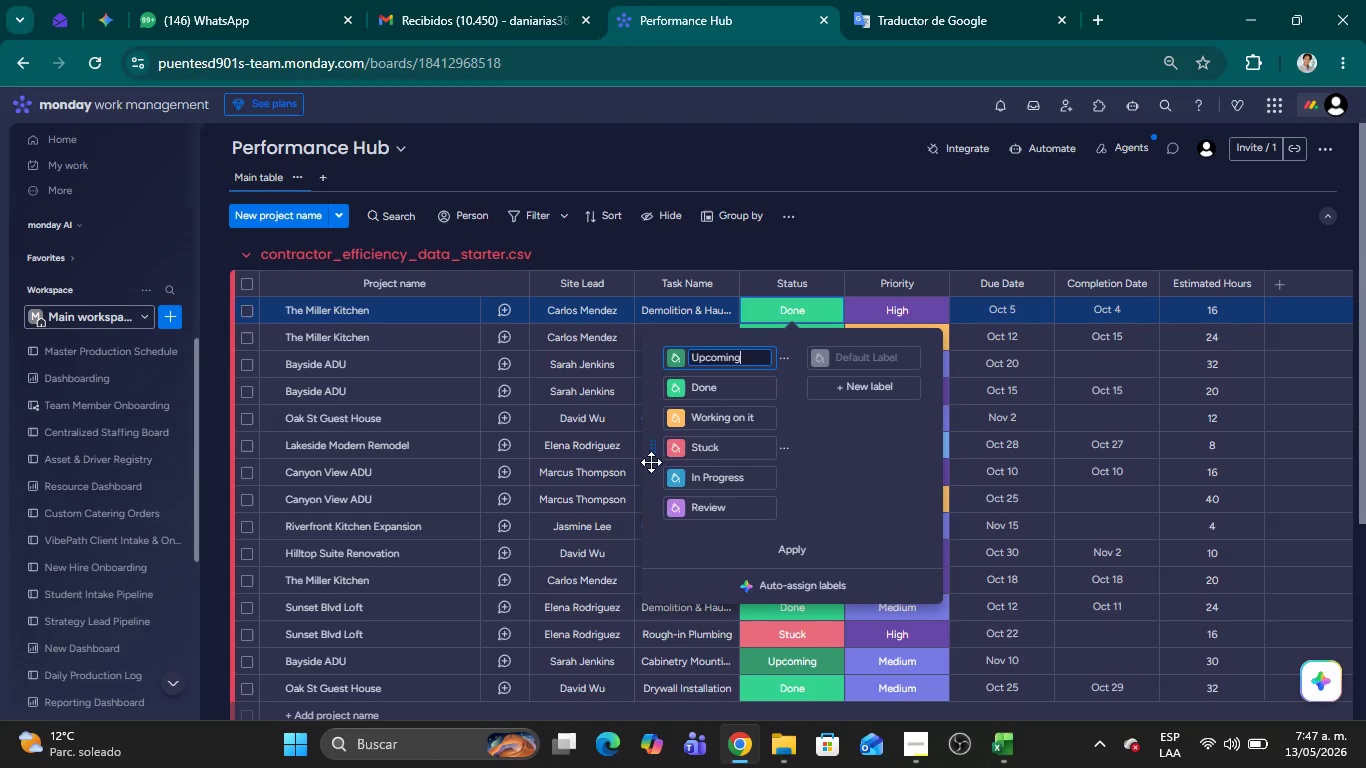 
left_click_drag(start_coordinate=[650, 481], to_coordinate=[657, 388])
 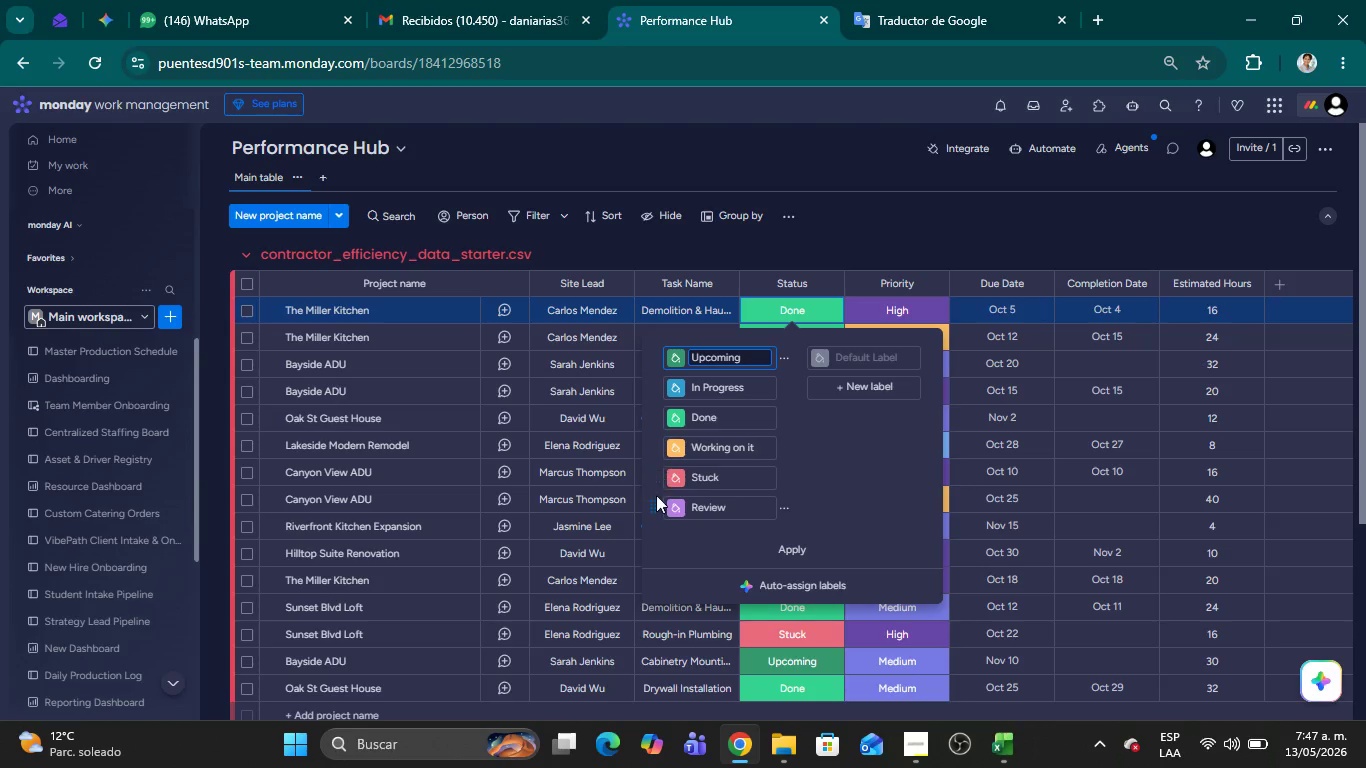 
left_click_drag(start_coordinate=[656, 511], to_coordinate=[665, 419])
 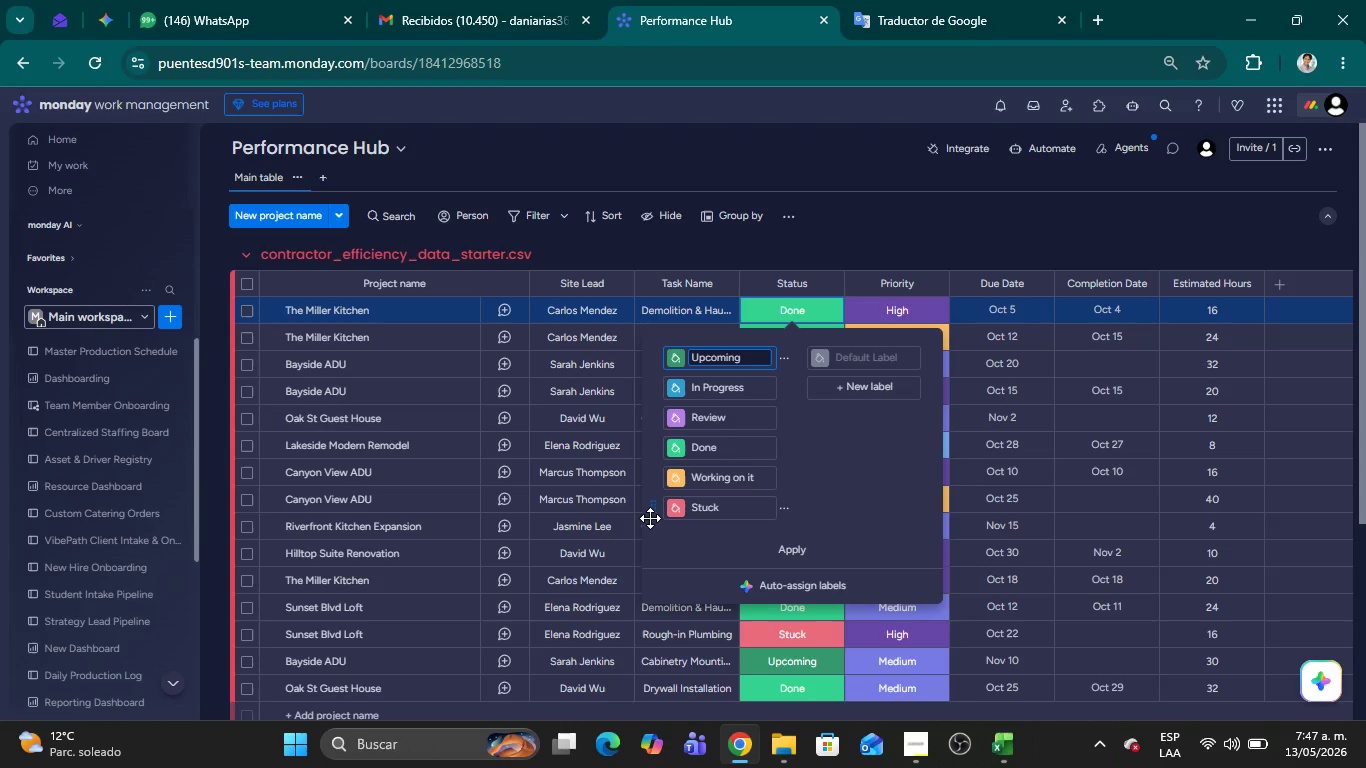 
wait(5.45)
 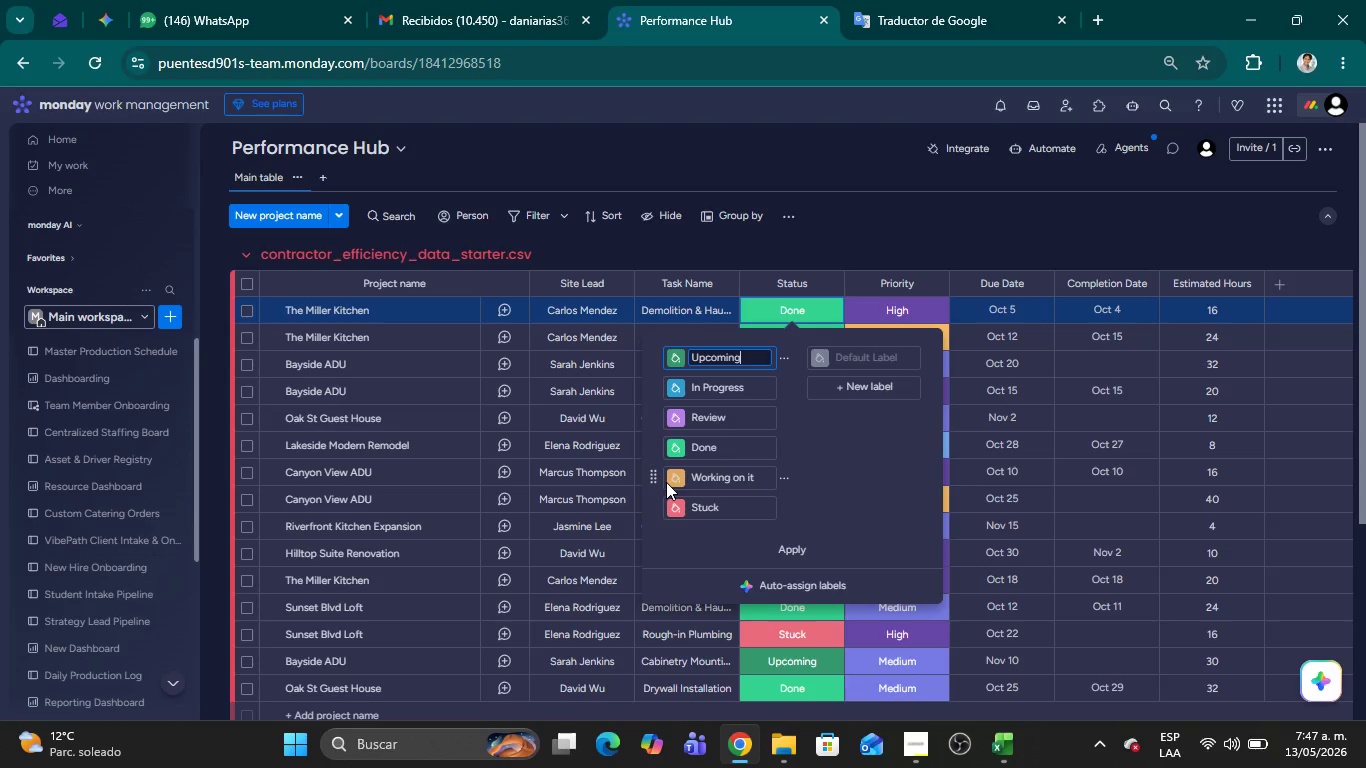 
left_click_drag(start_coordinate=[650, 513], to_coordinate=[652, 441])
 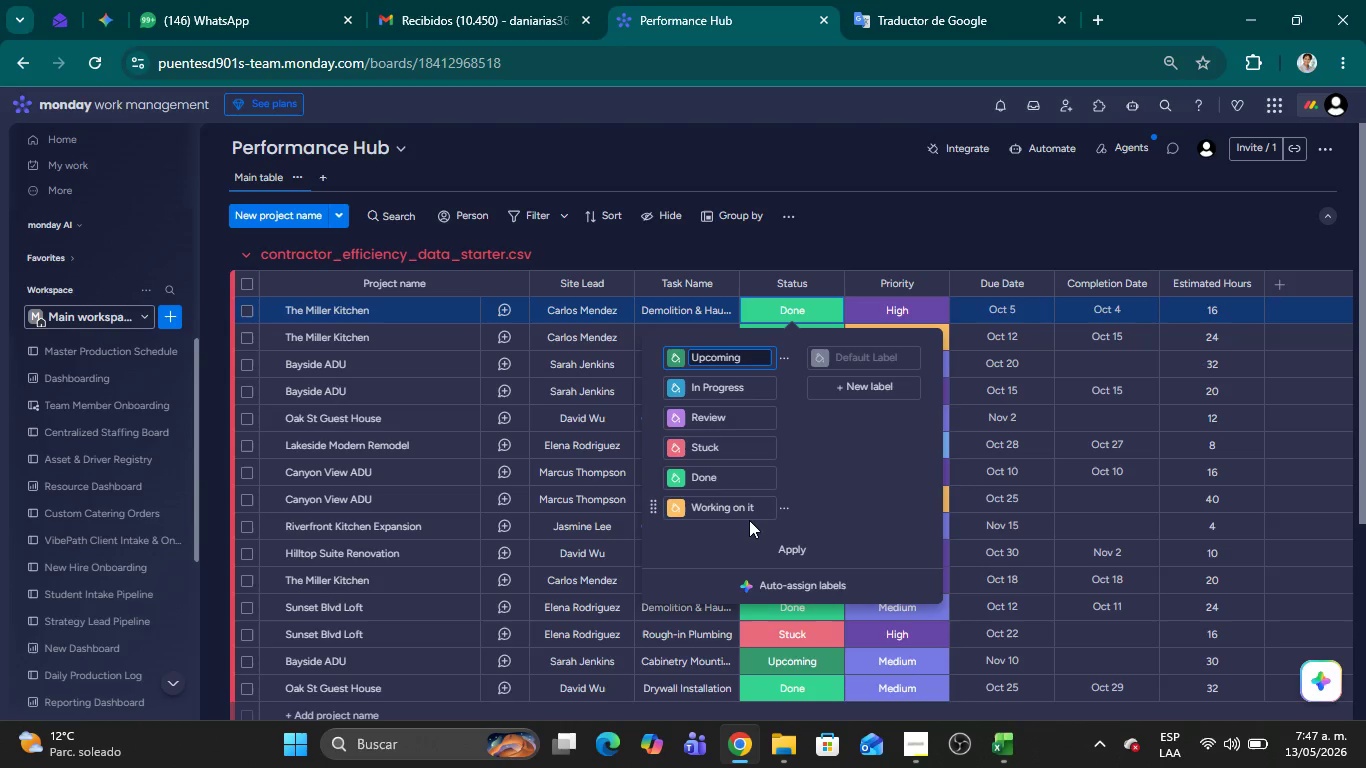 
wait(8.11)
 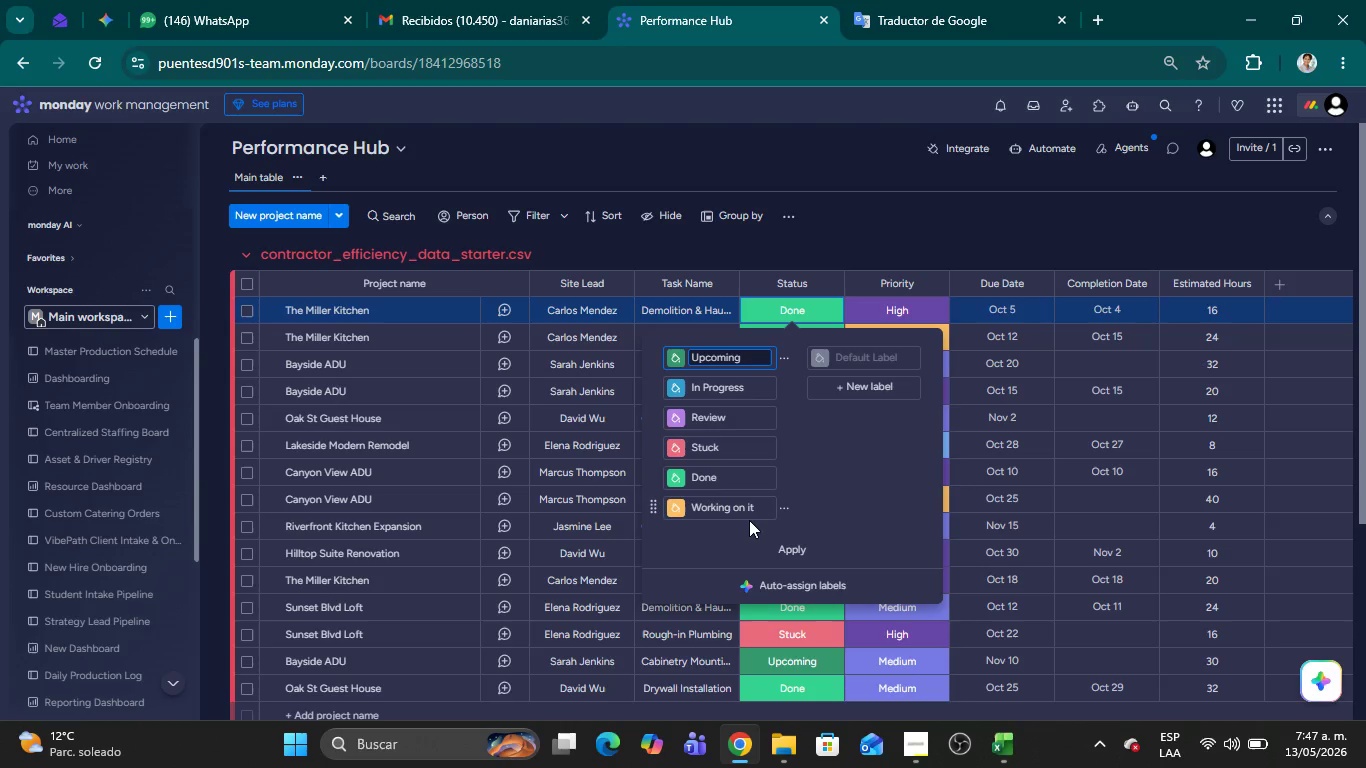 
left_click([995, 737])
 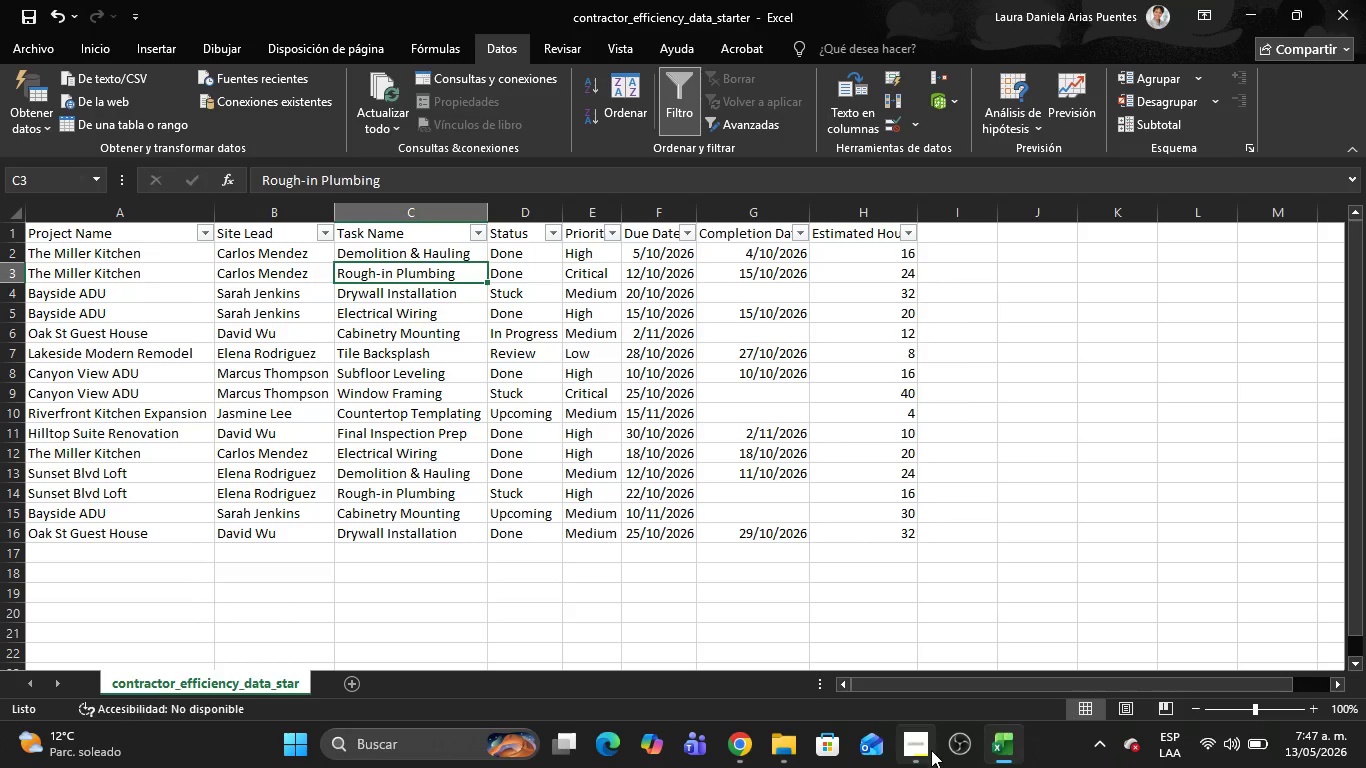 
left_click([931, 750])